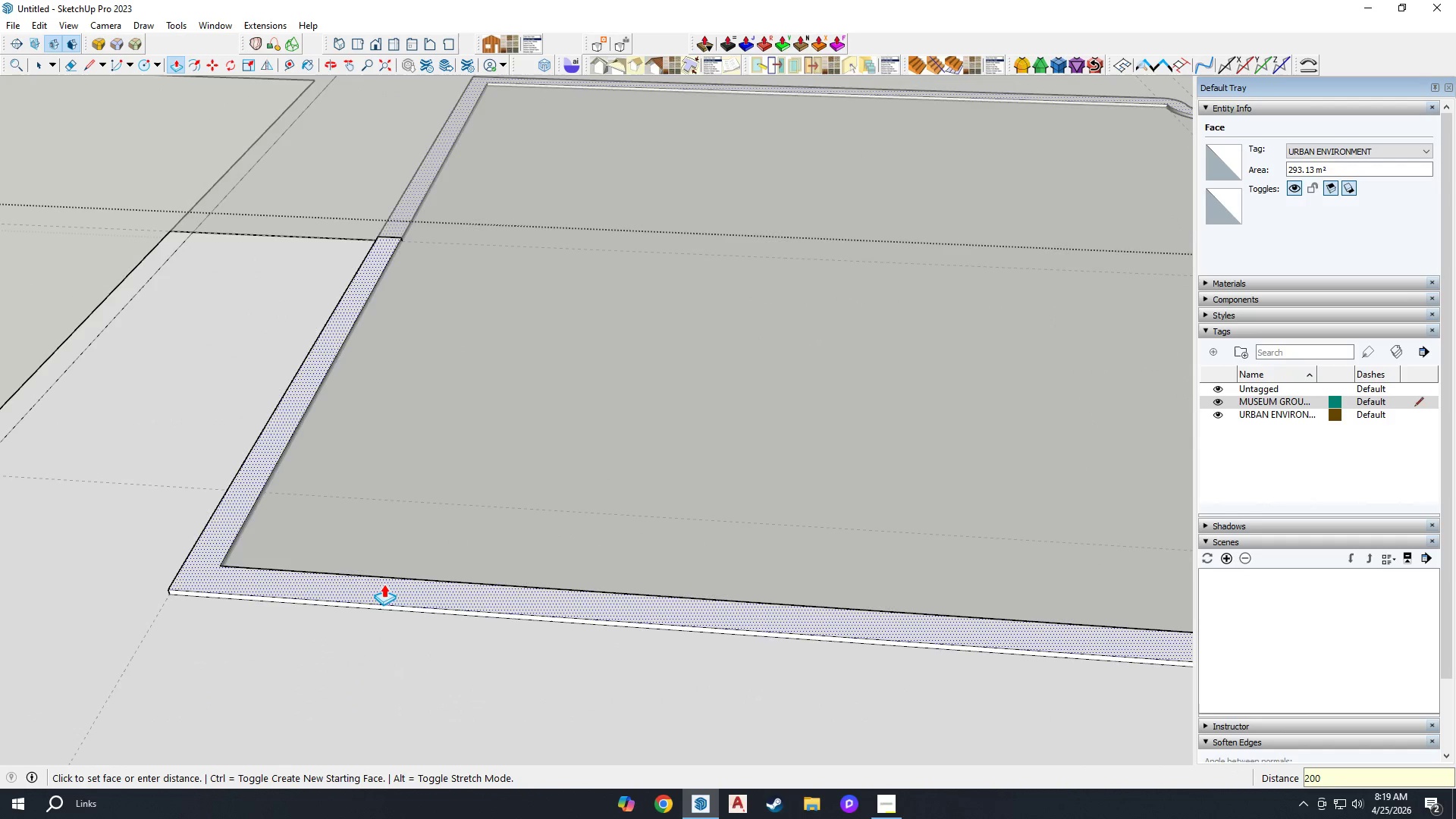 
key(Enter)
 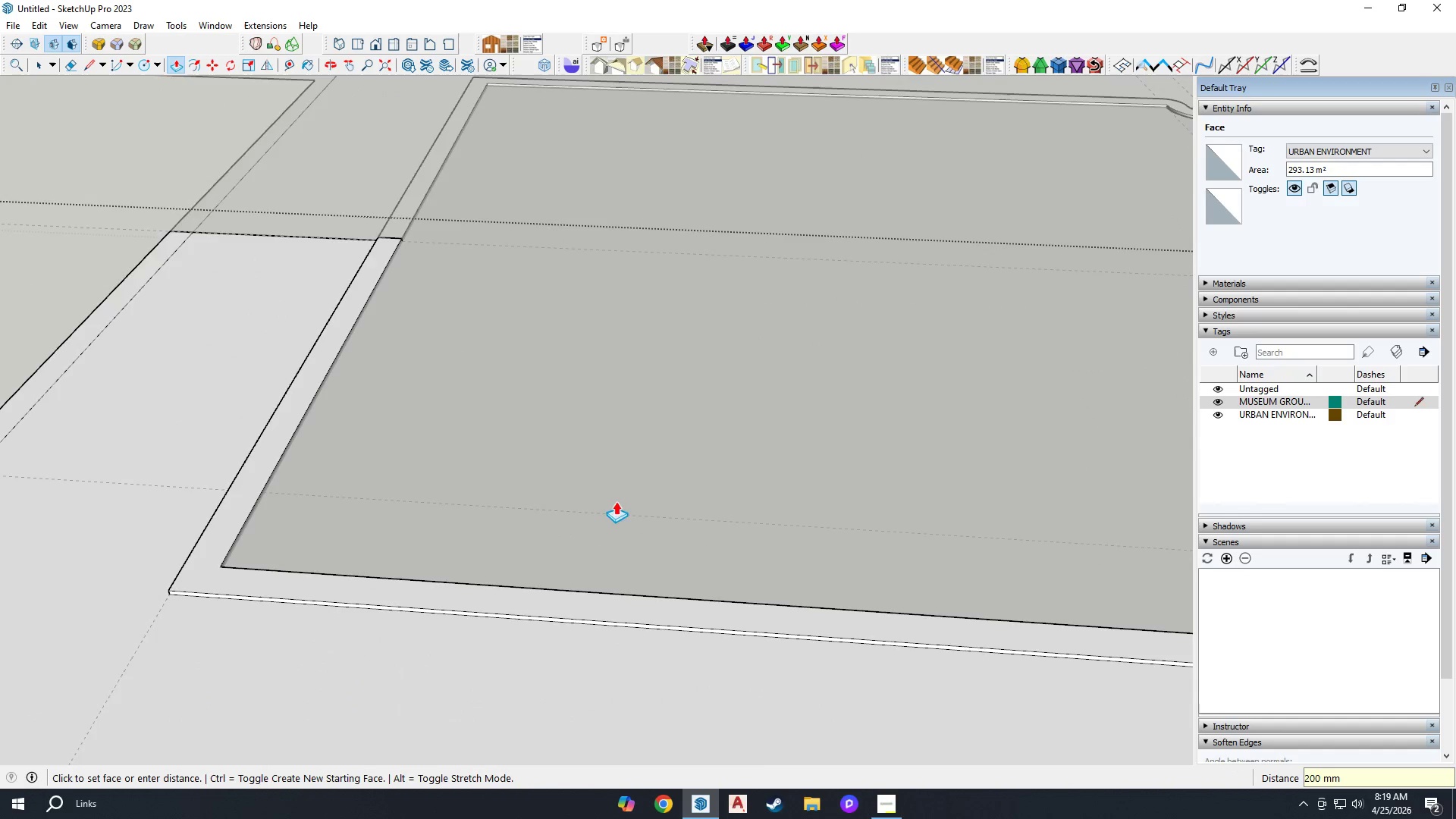 
scroll: coordinate [278, 507], scroll_direction: down, amount: 4.0
 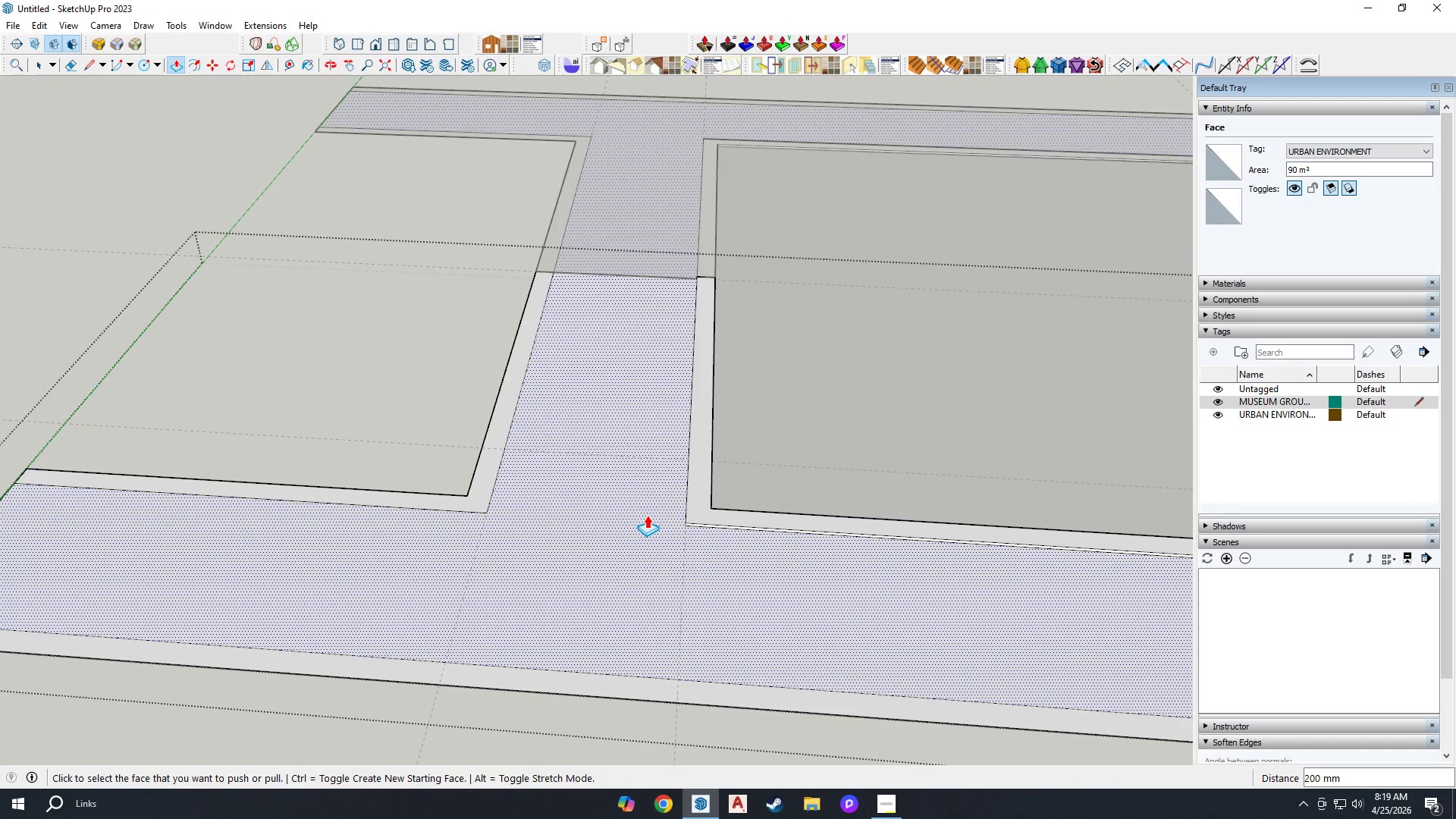 
key(Control+ControlLeft)
 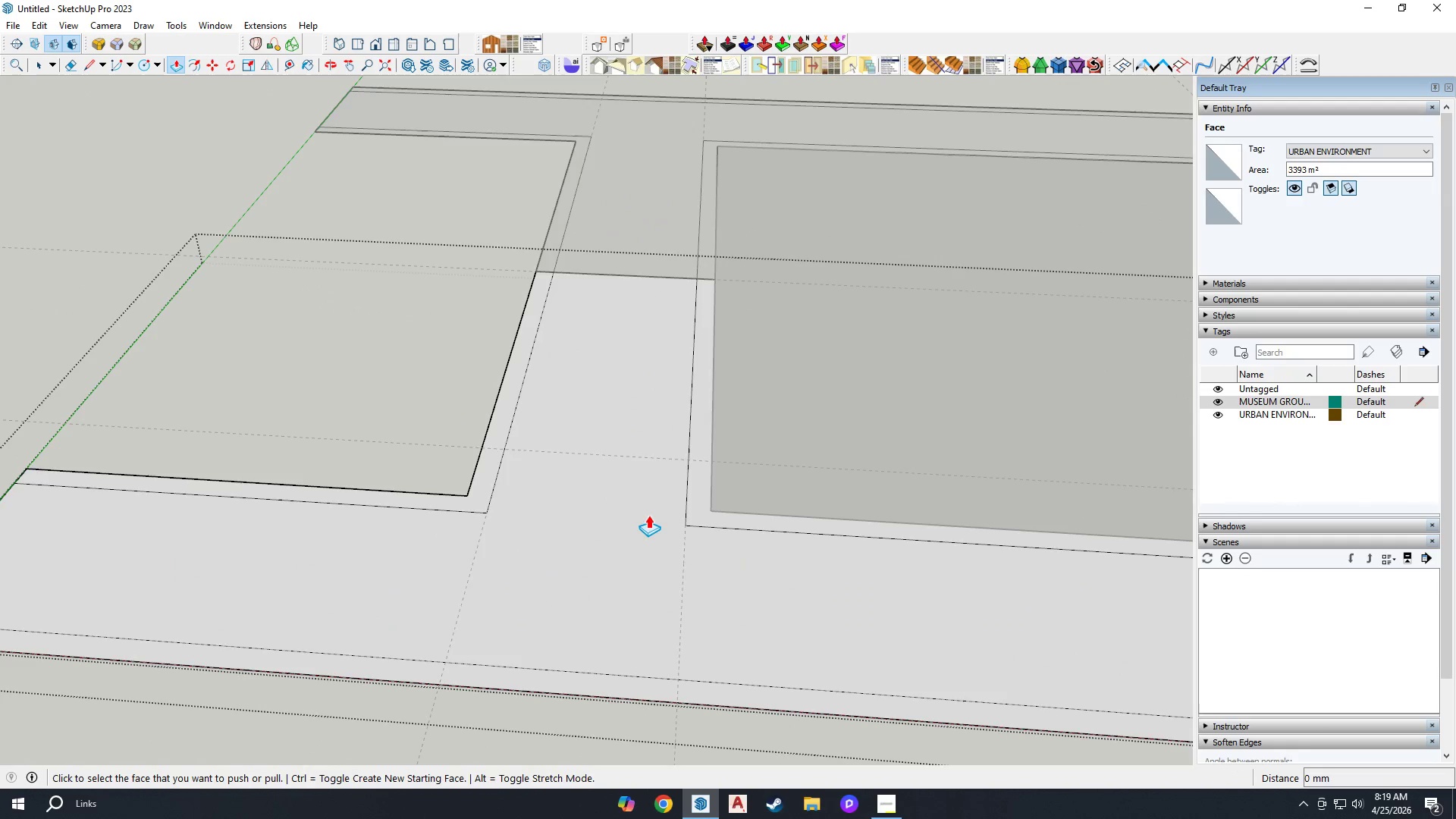 
key(Control+Z)
 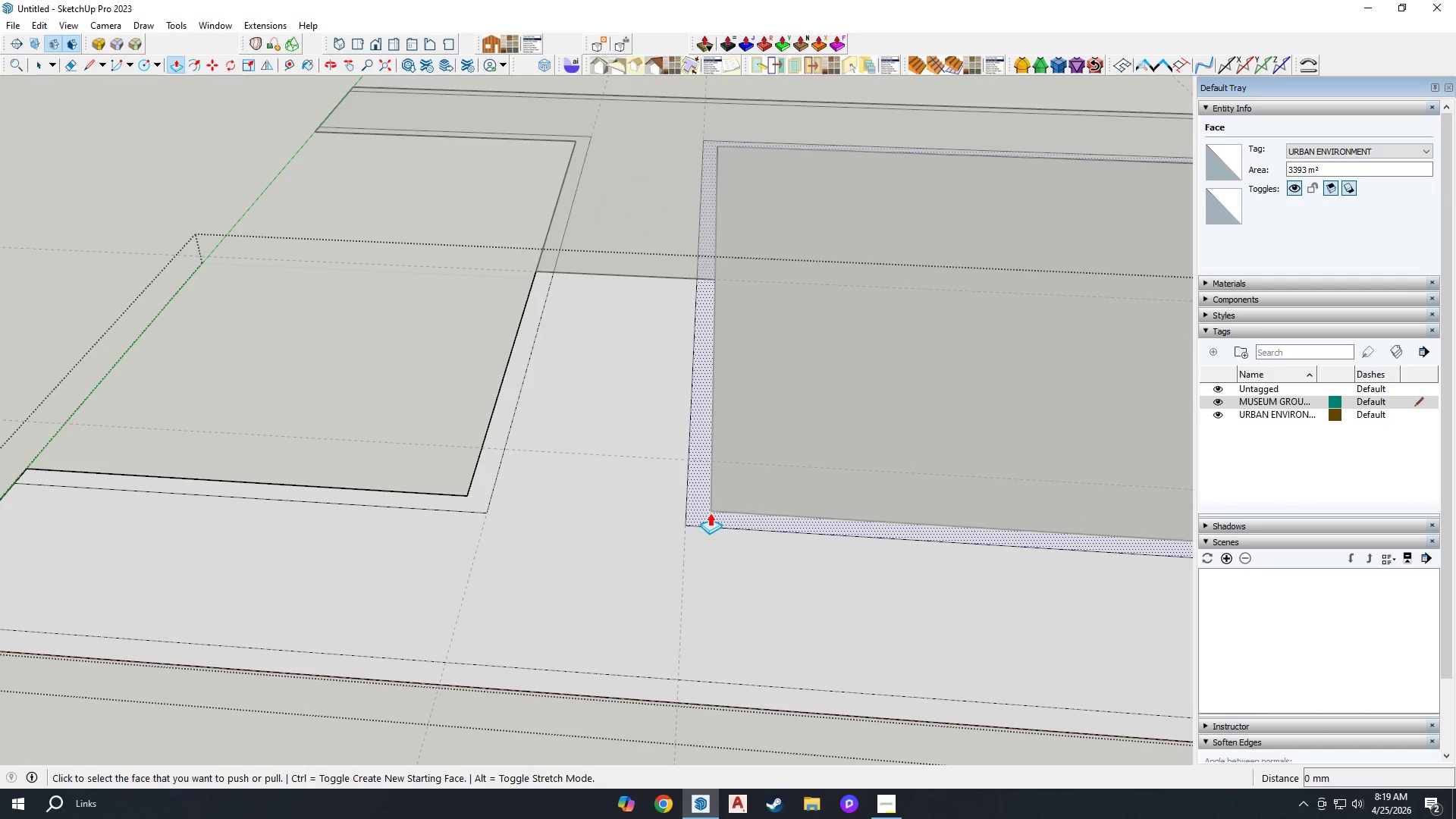 
scroll: coordinate [701, 498], scroll_direction: up, amount: 9.0
 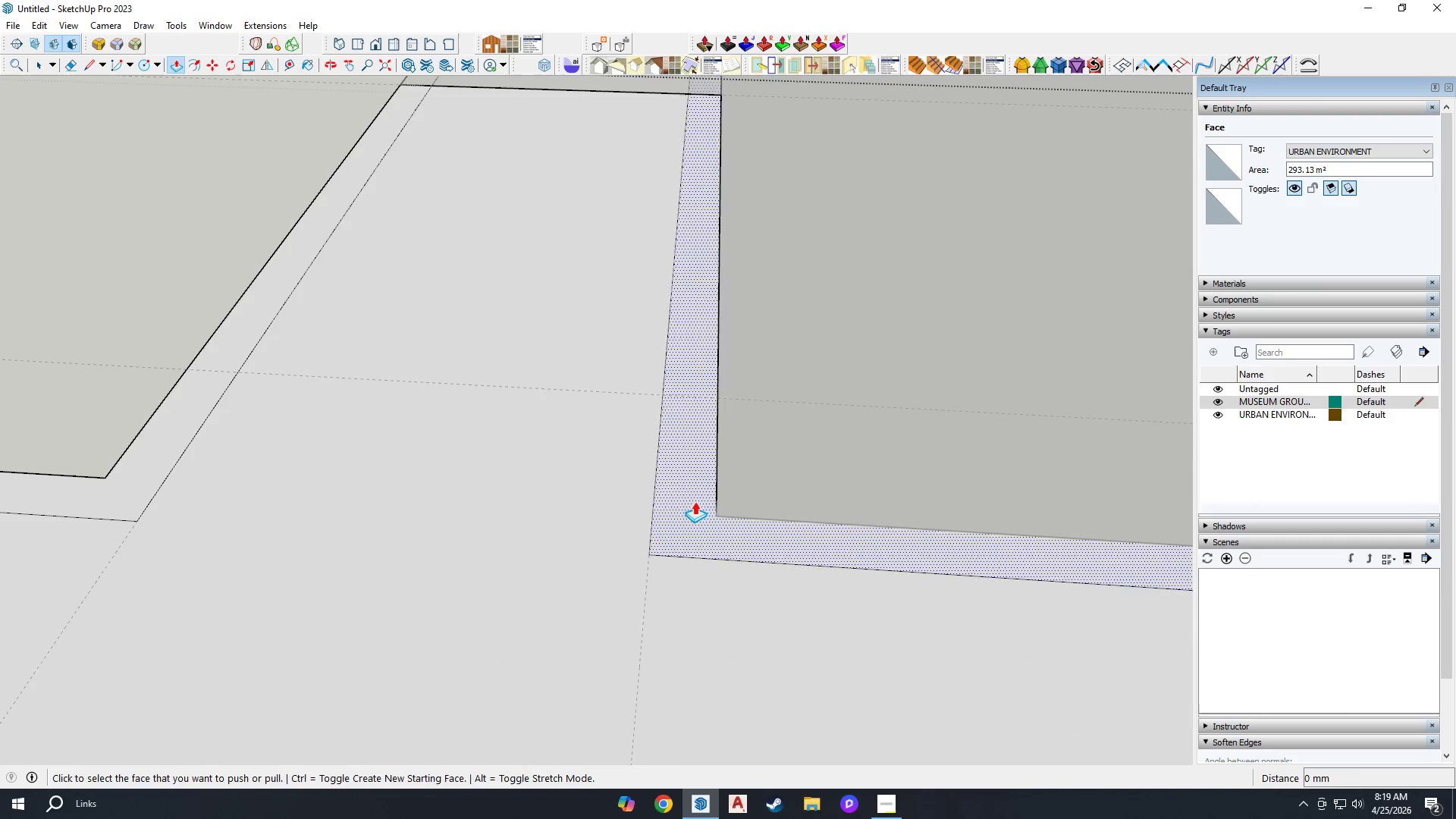 
key(C)
 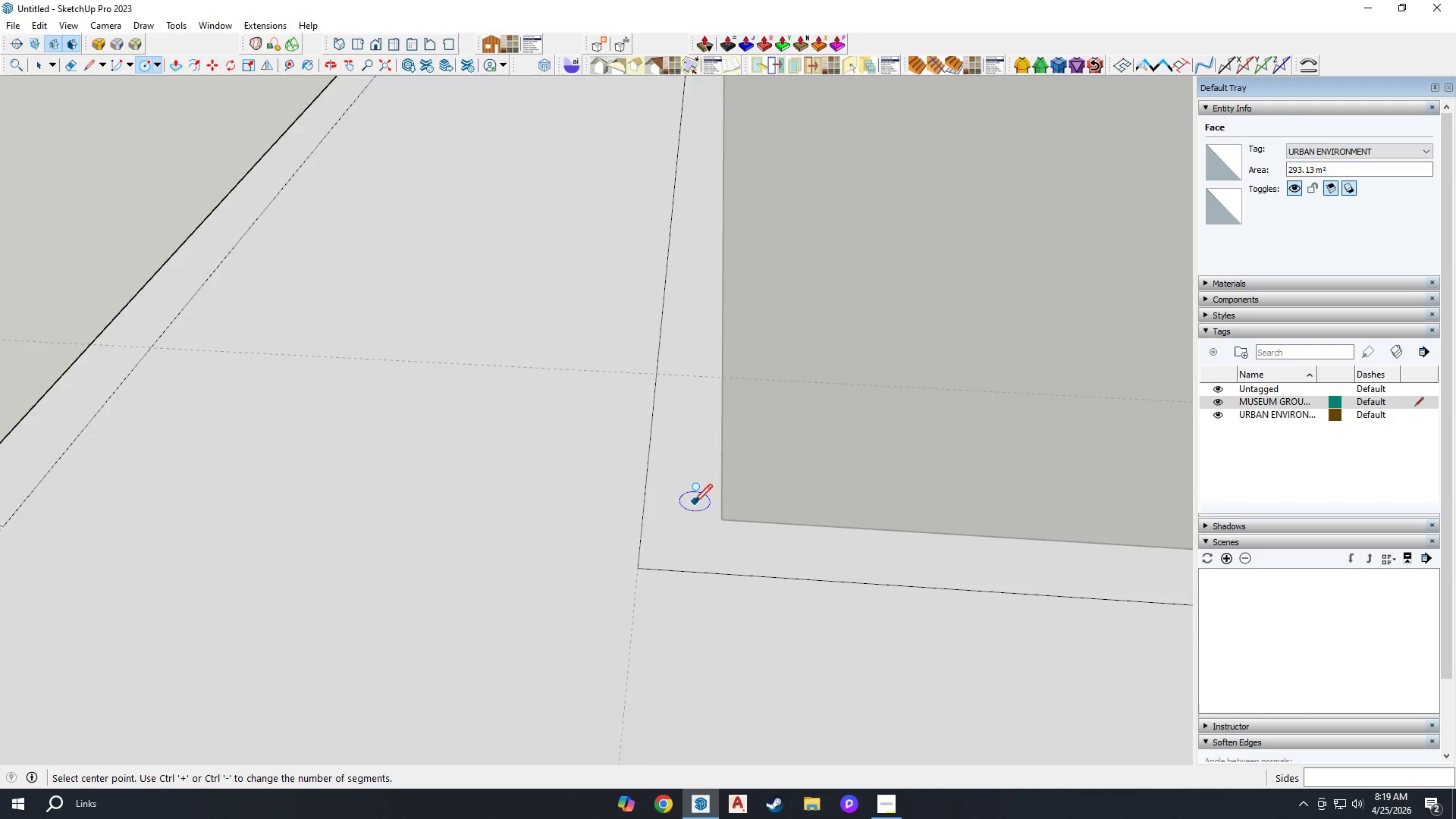 
scroll: coordinate [694, 501], scroll_direction: up, amount: 3.0
 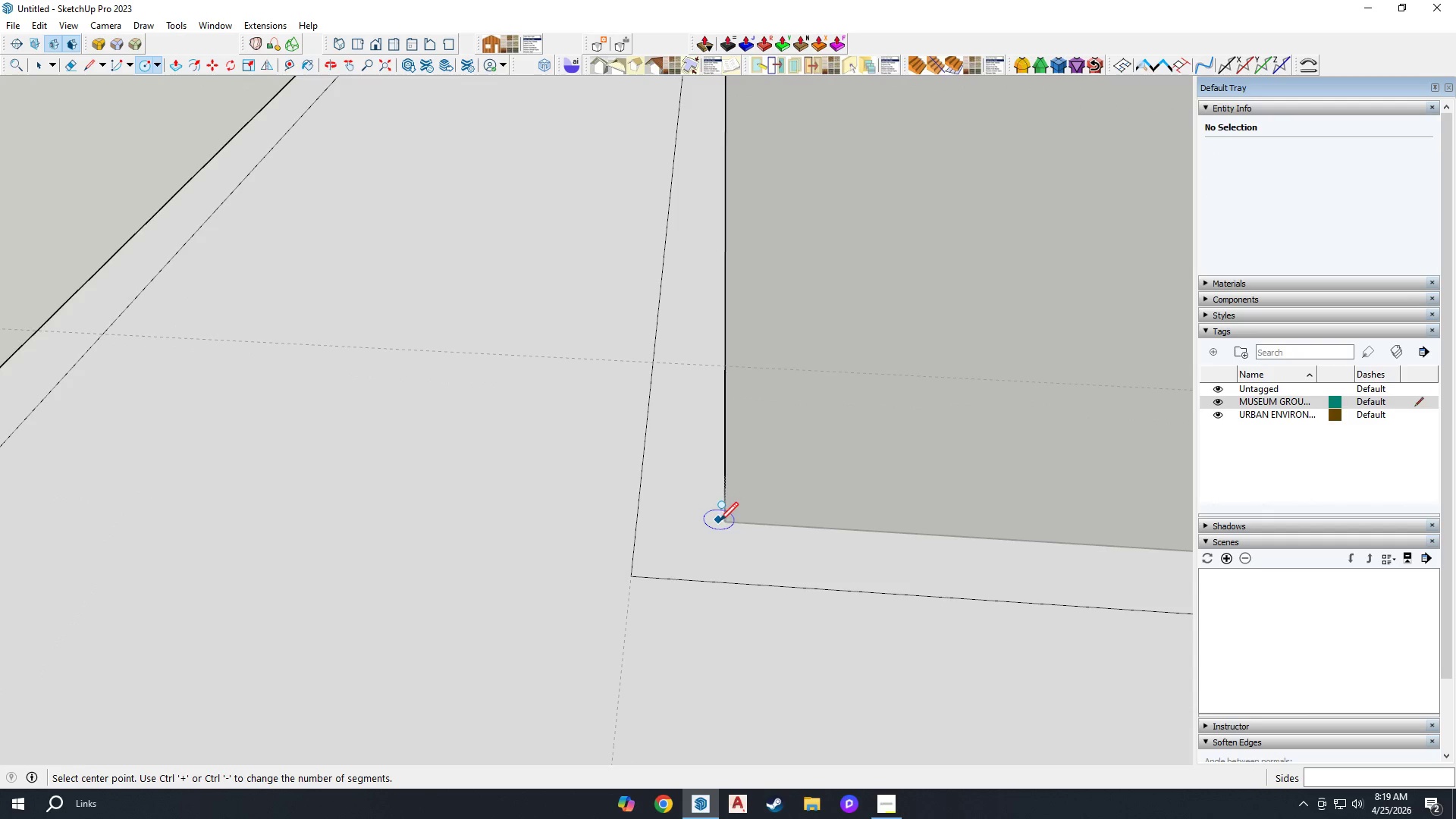 
left_click([727, 521])
 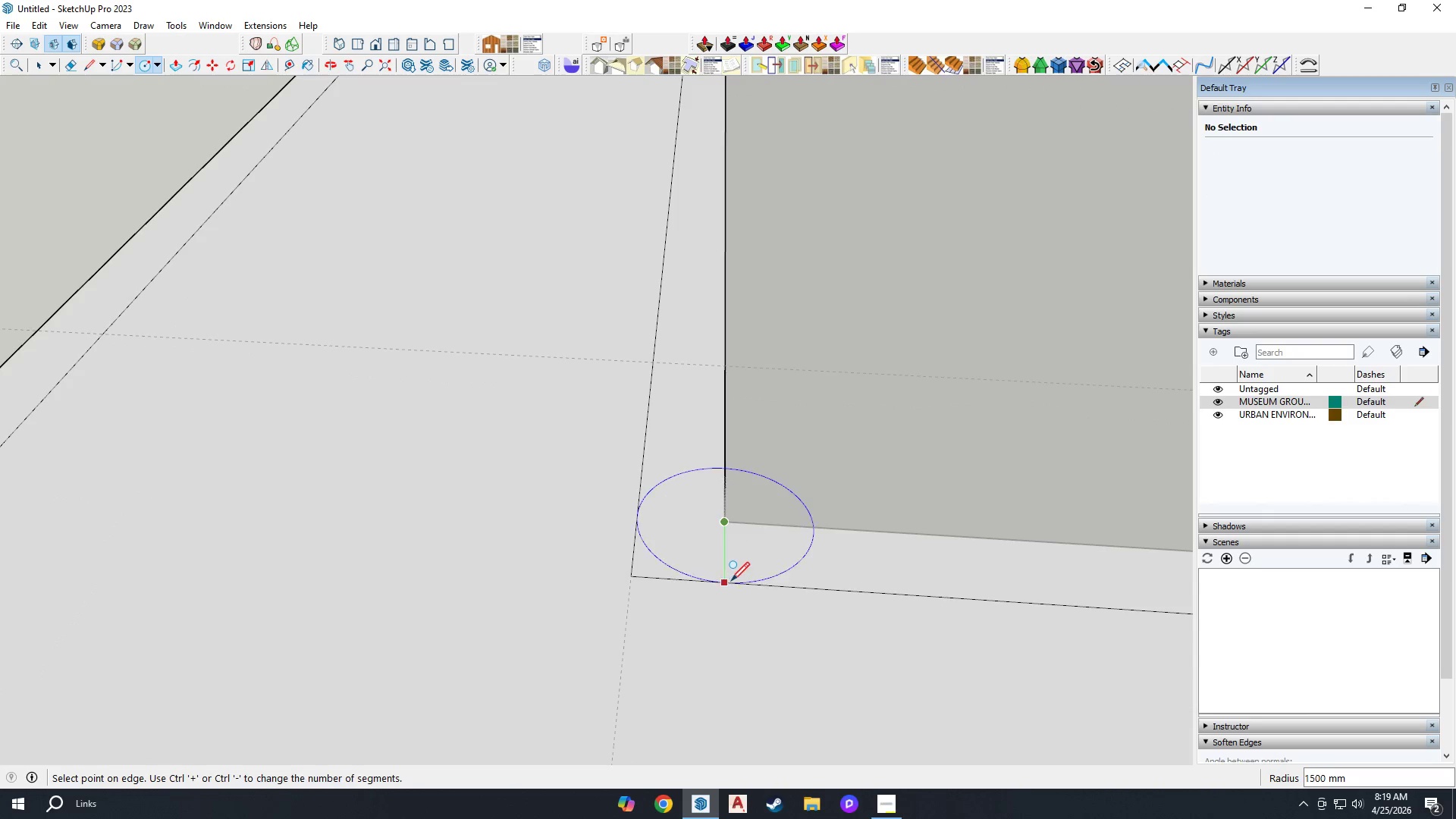 
left_click([729, 585])
 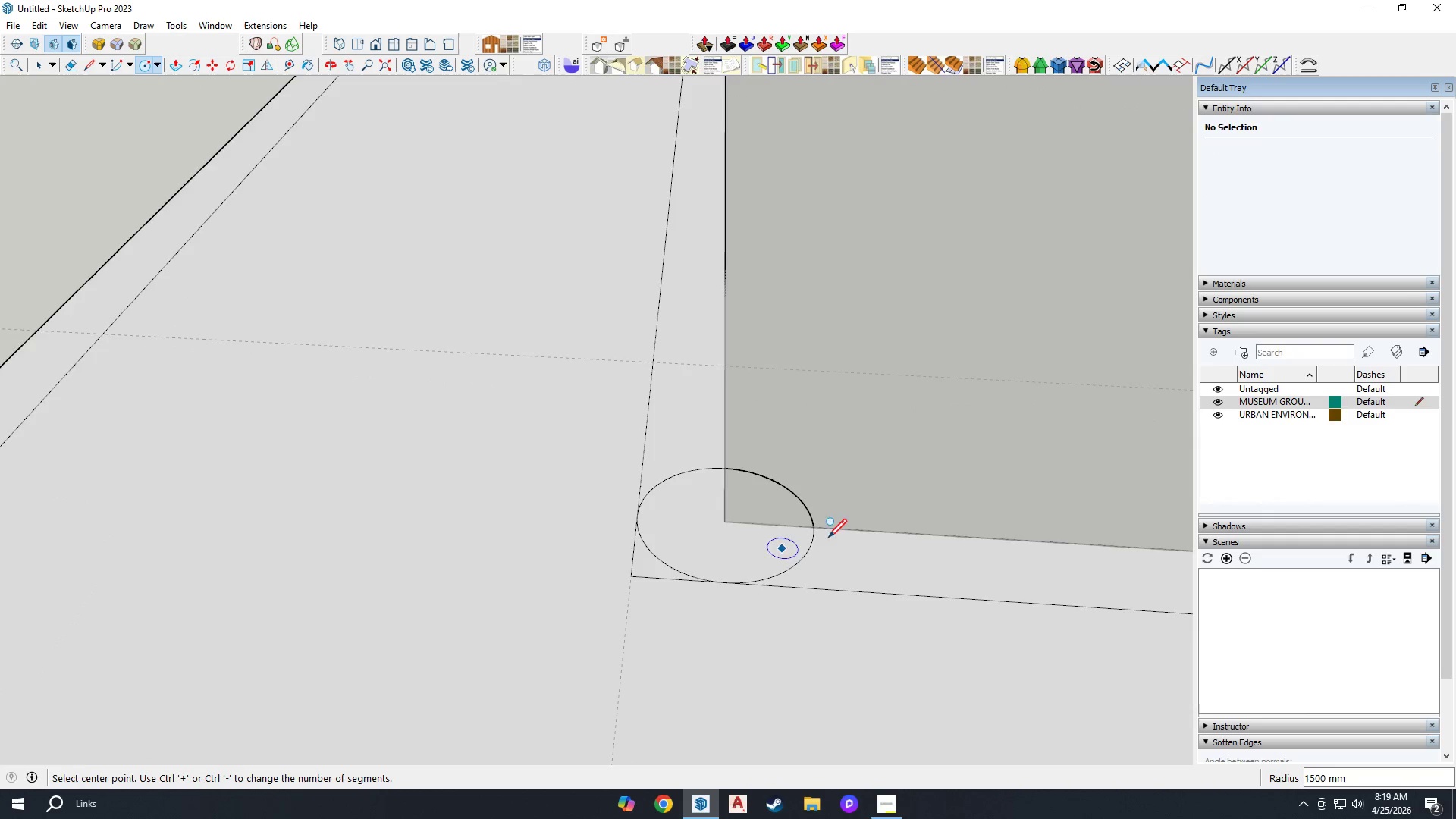 
scroll: coordinate [213, 441], scroll_direction: down, amount: 4.0
 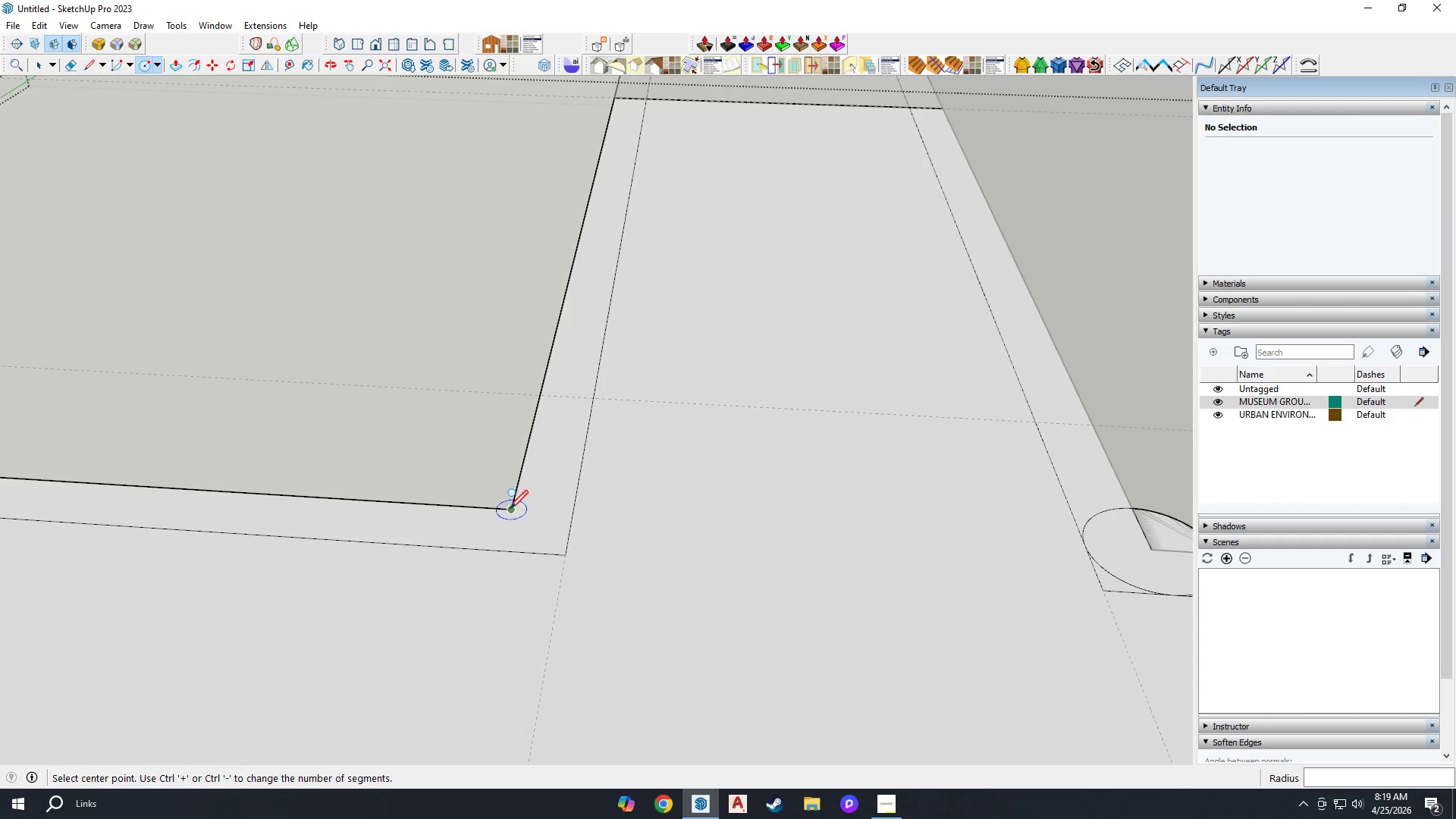 
left_click([510, 507])
 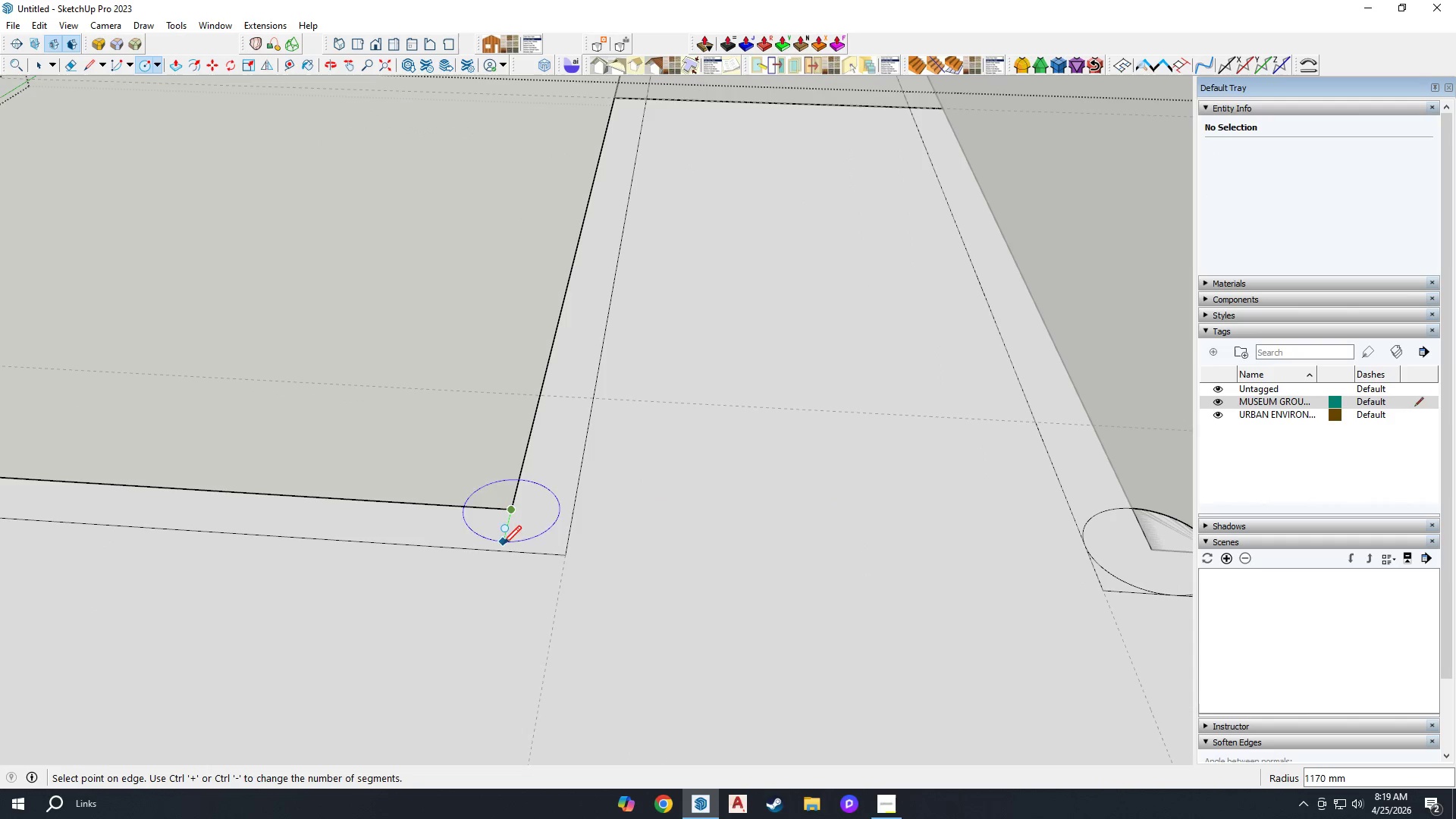 
left_click([502, 548])
 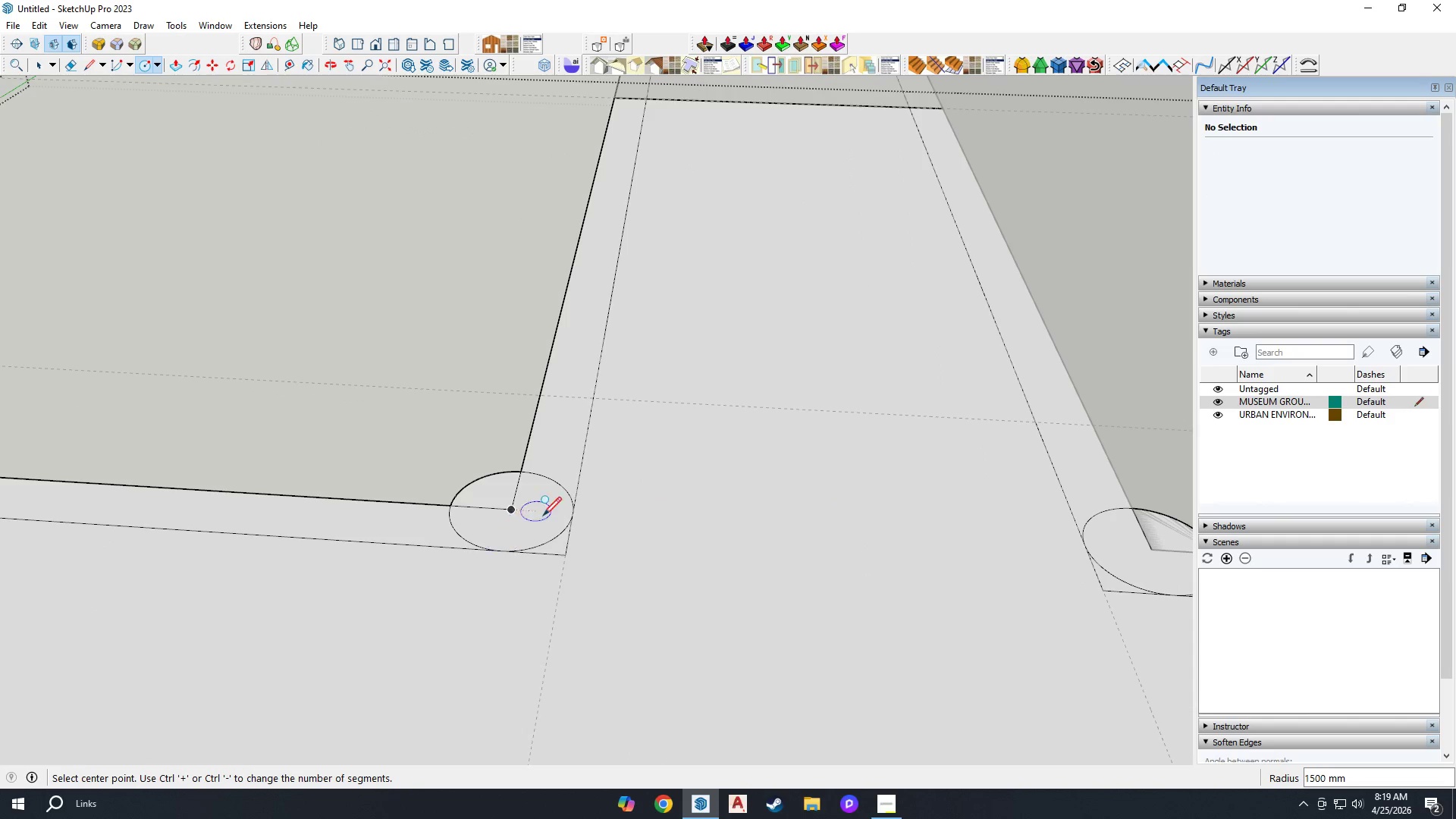 
scroll: coordinate [614, 508], scroll_direction: down, amount: 11.0
 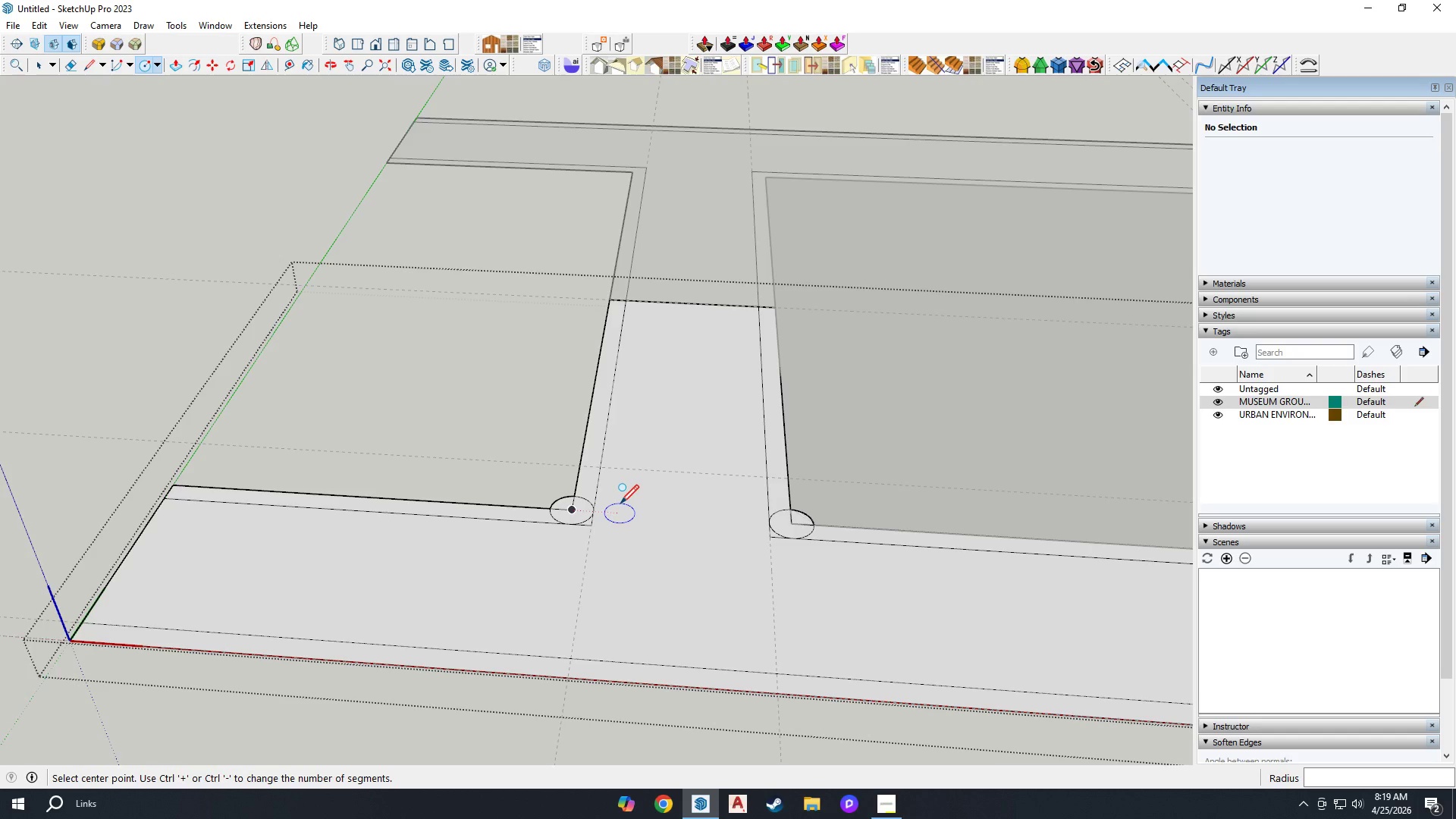 
wait(20.41)
 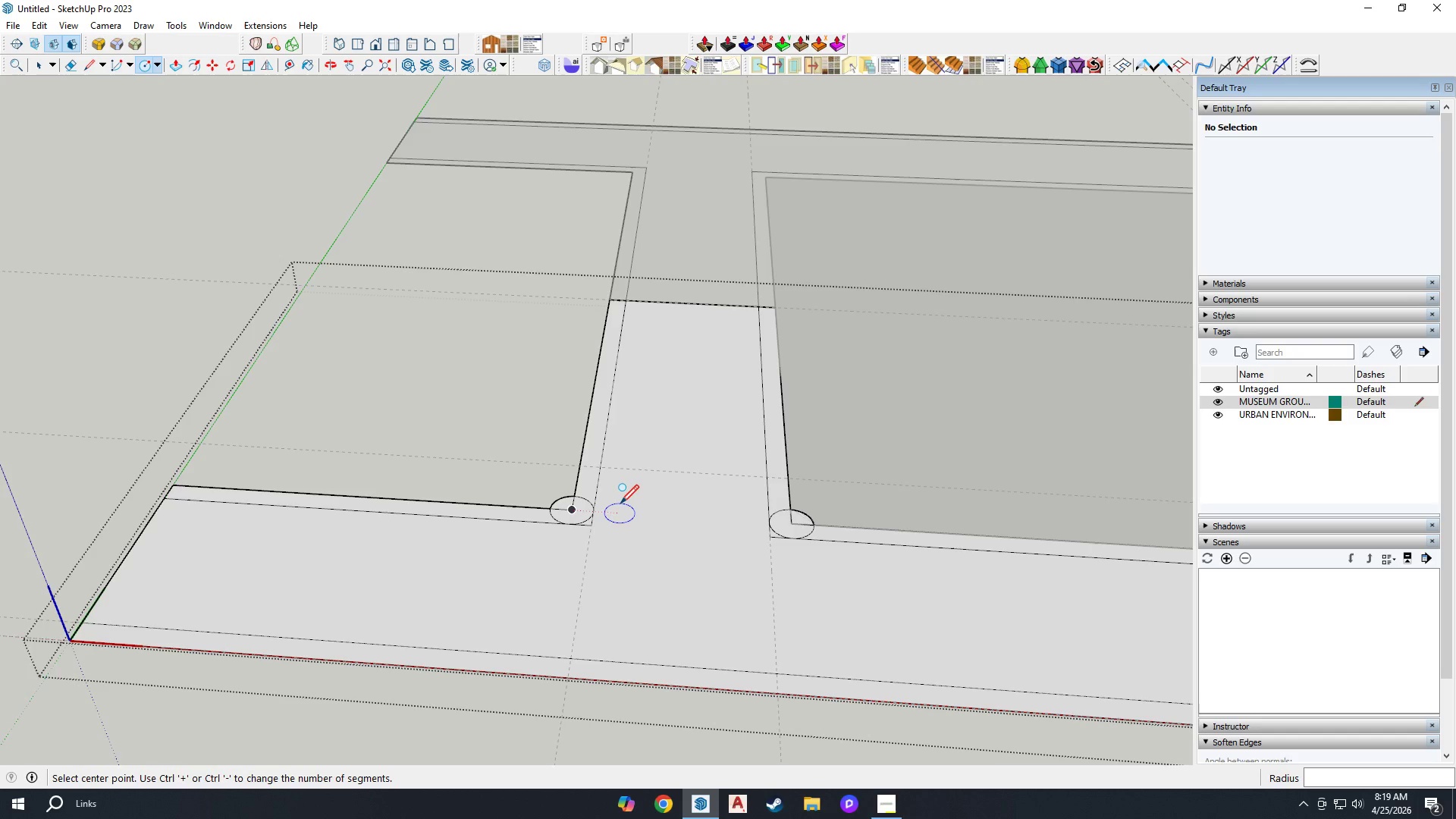 
key(E)
 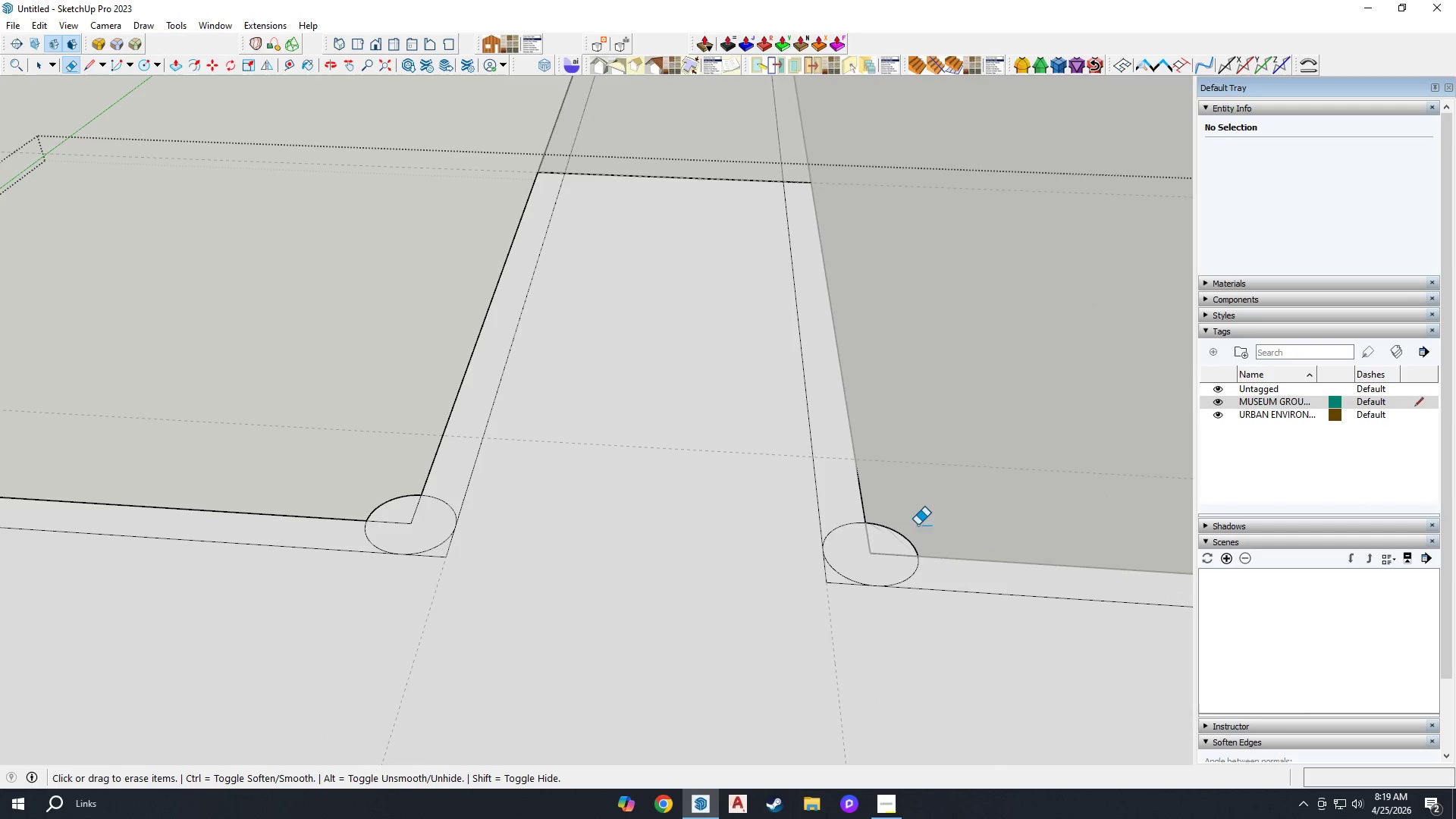 
left_click_drag(start_coordinate=[911, 526], to_coordinate=[899, 527])
 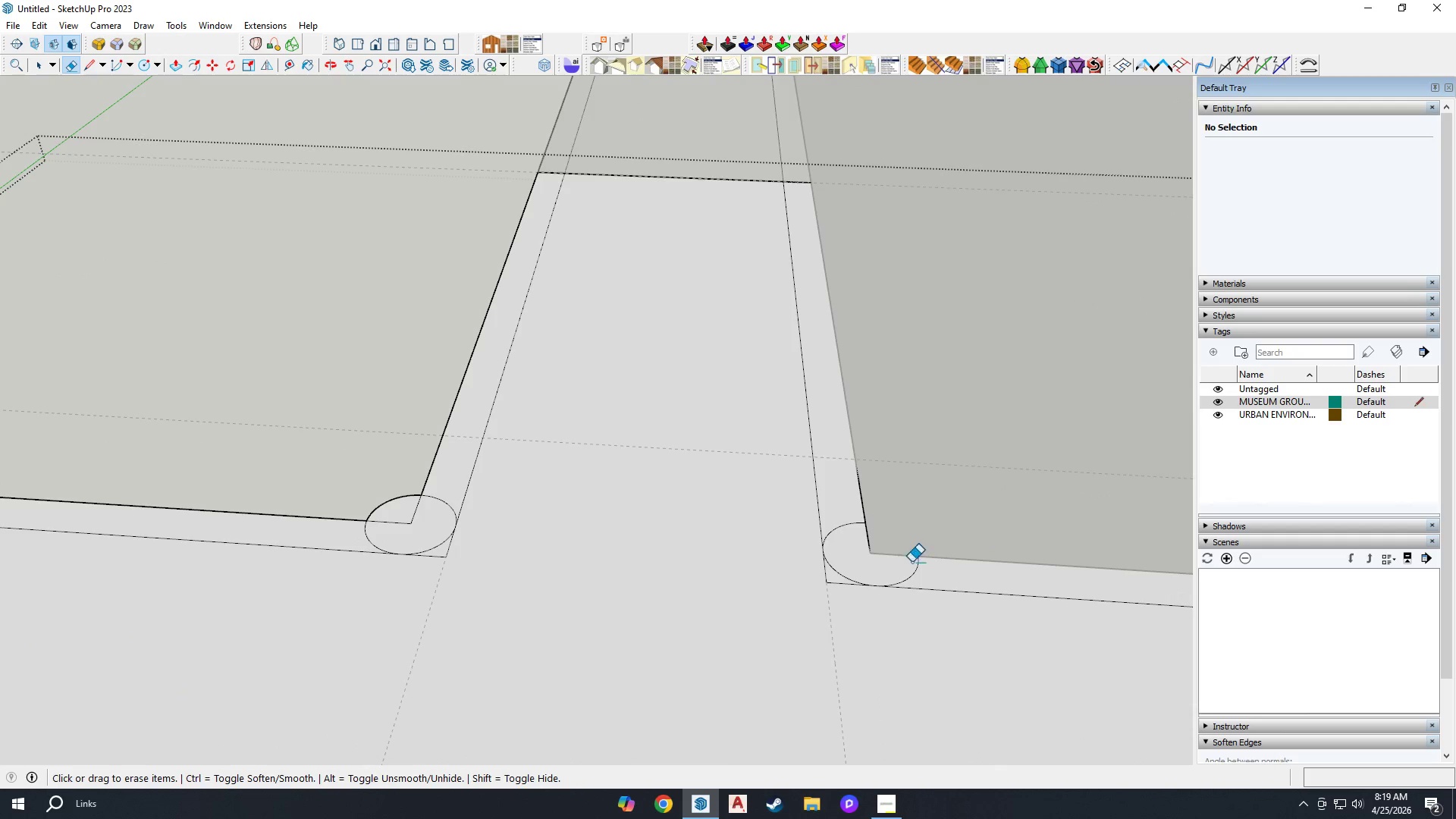 
scroll: coordinate [985, 481], scroll_direction: up, amount: 7.0
 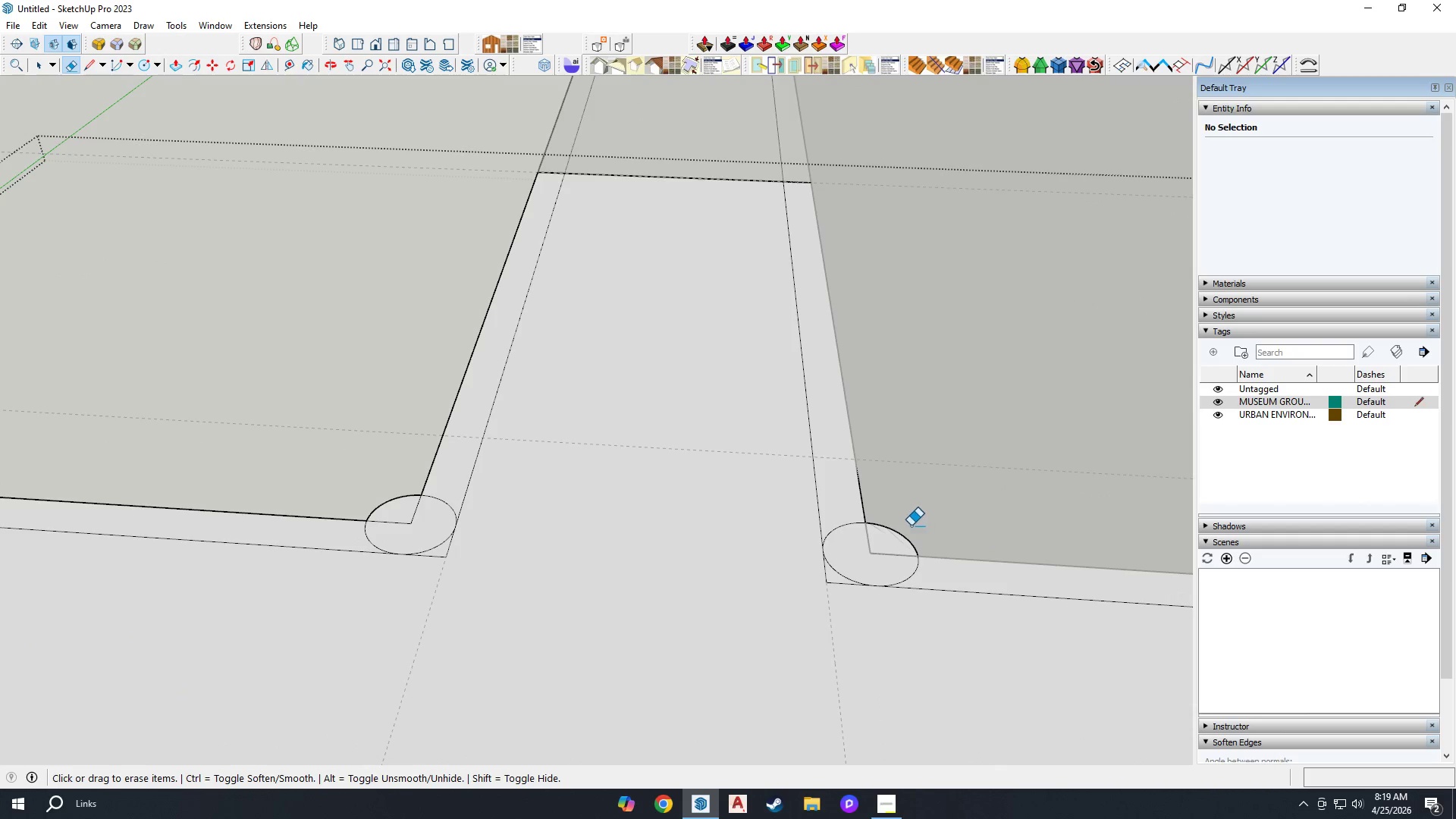 
left_click_drag(start_coordinate=[913, 567], to_coordinate=[920, 571])
 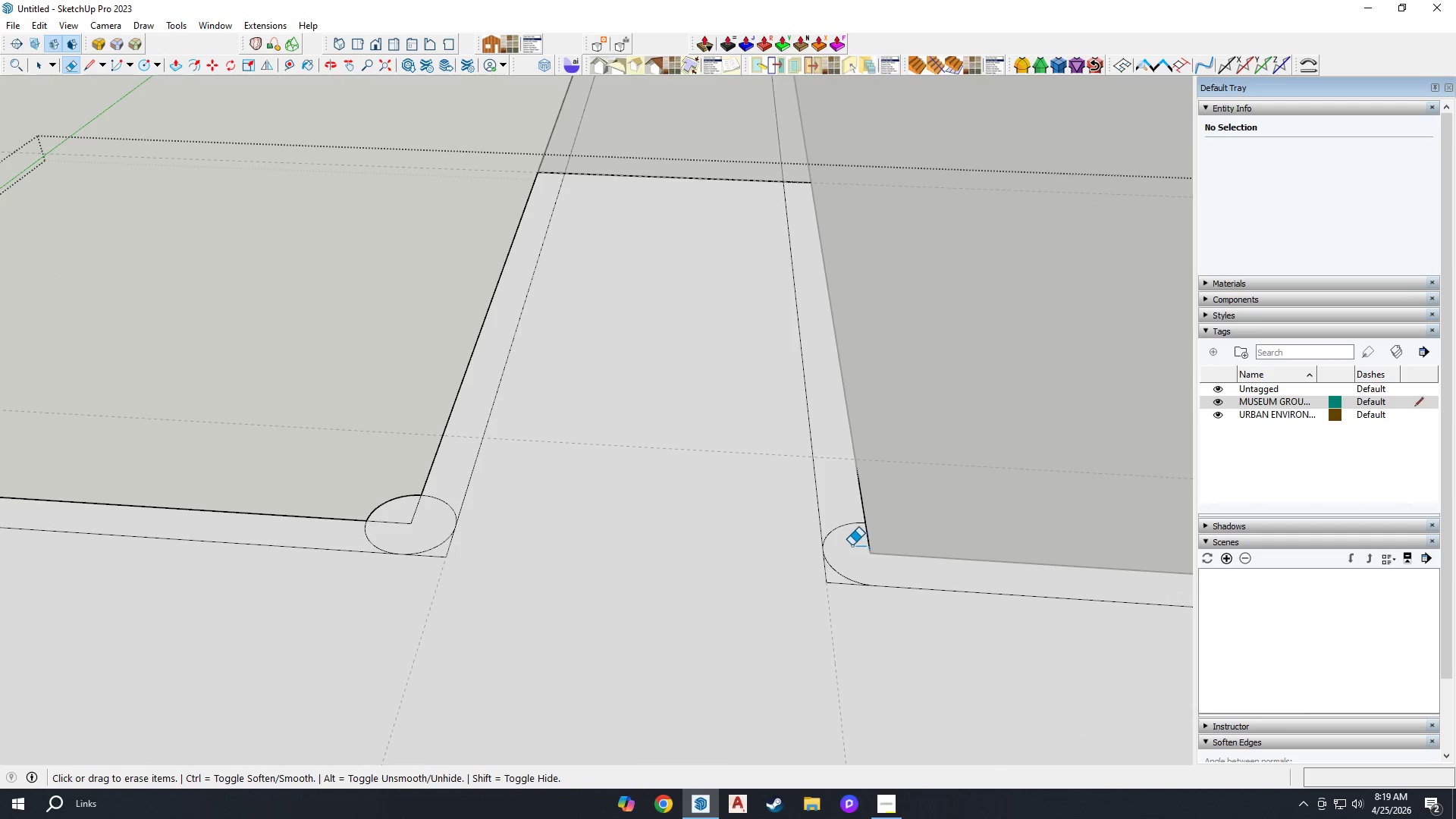 
left_click_drag(start_coordinate=[846, 538], to_coordinate=[842, 520])
 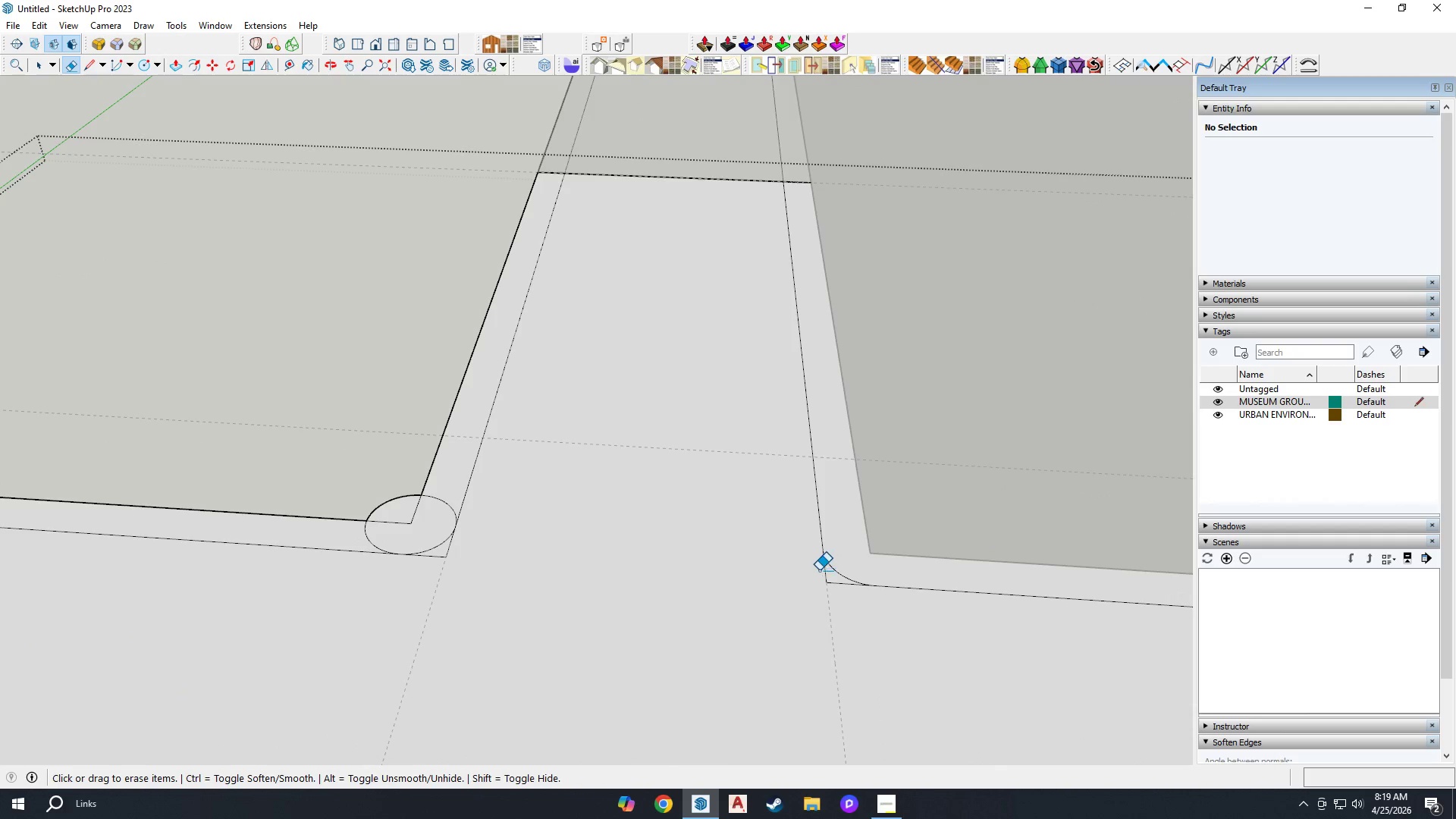 
left_click_drag(start_coordinate=[822, 575], to_coordinate=[838, 595])
 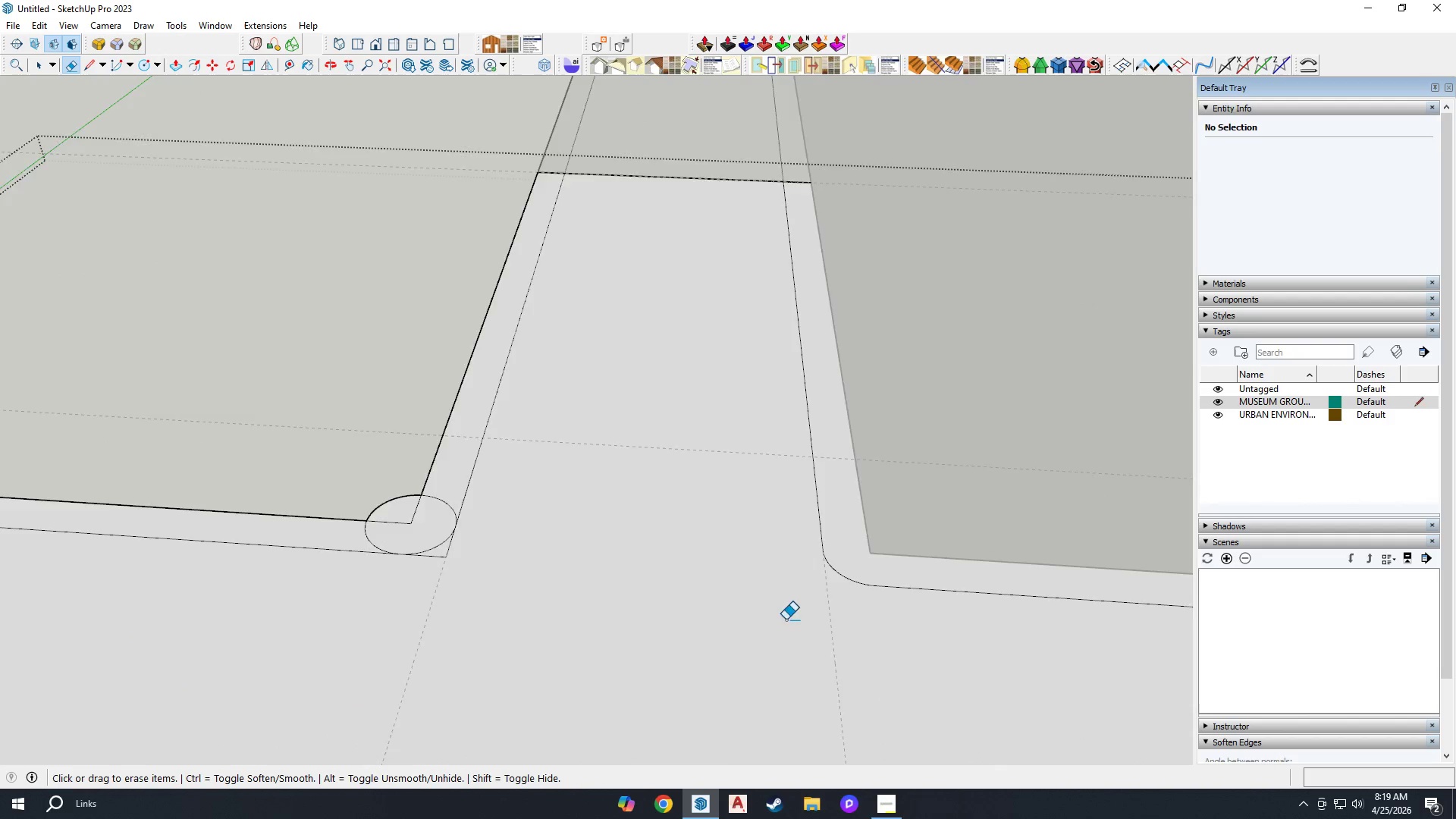 
scroll: coordinate [416, 539], scroll_direction: none, amount: 0.0
 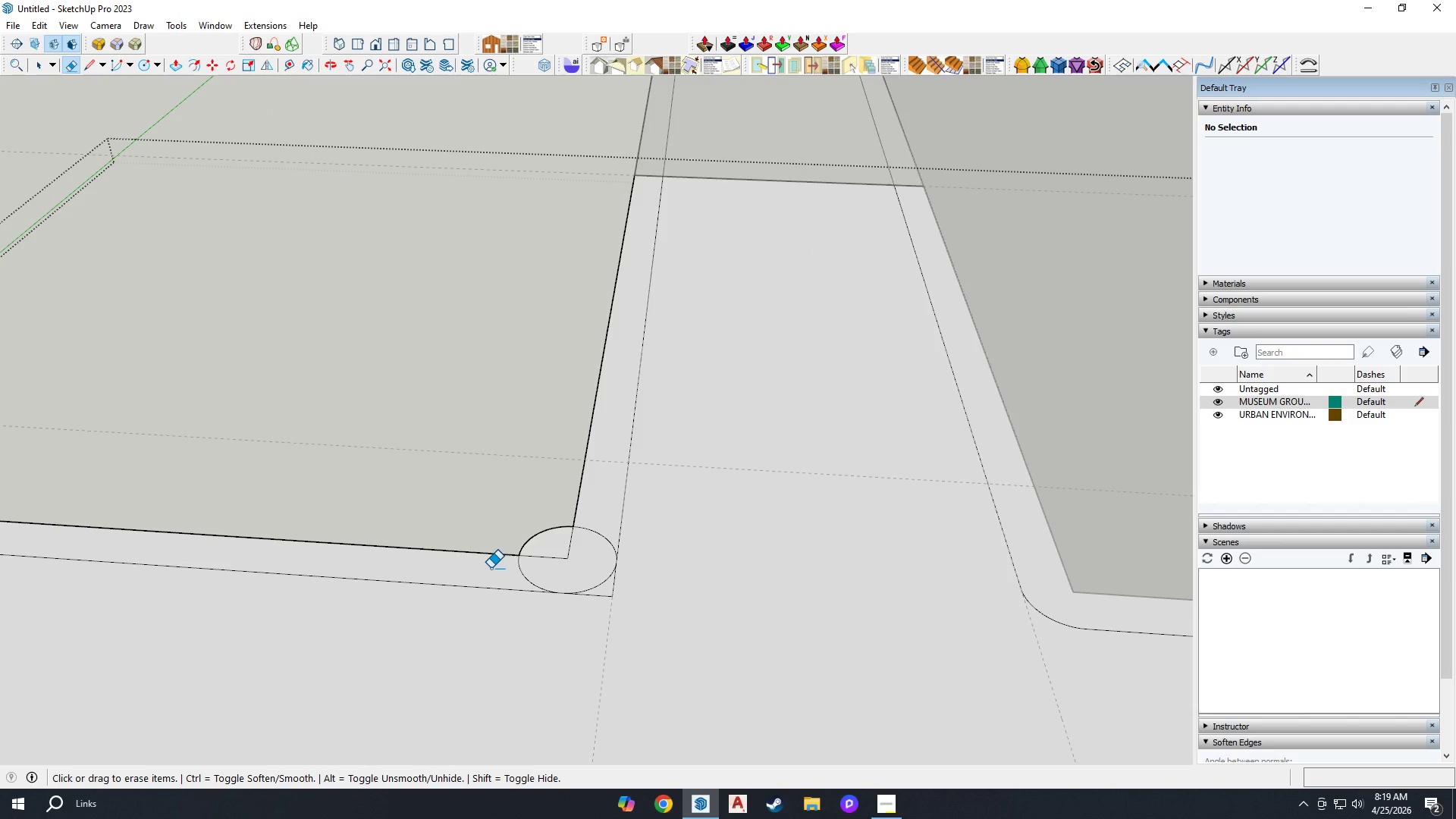 
left_click_drag(start_coordinate=[551, 541], to_coordinate=[543, 528])
 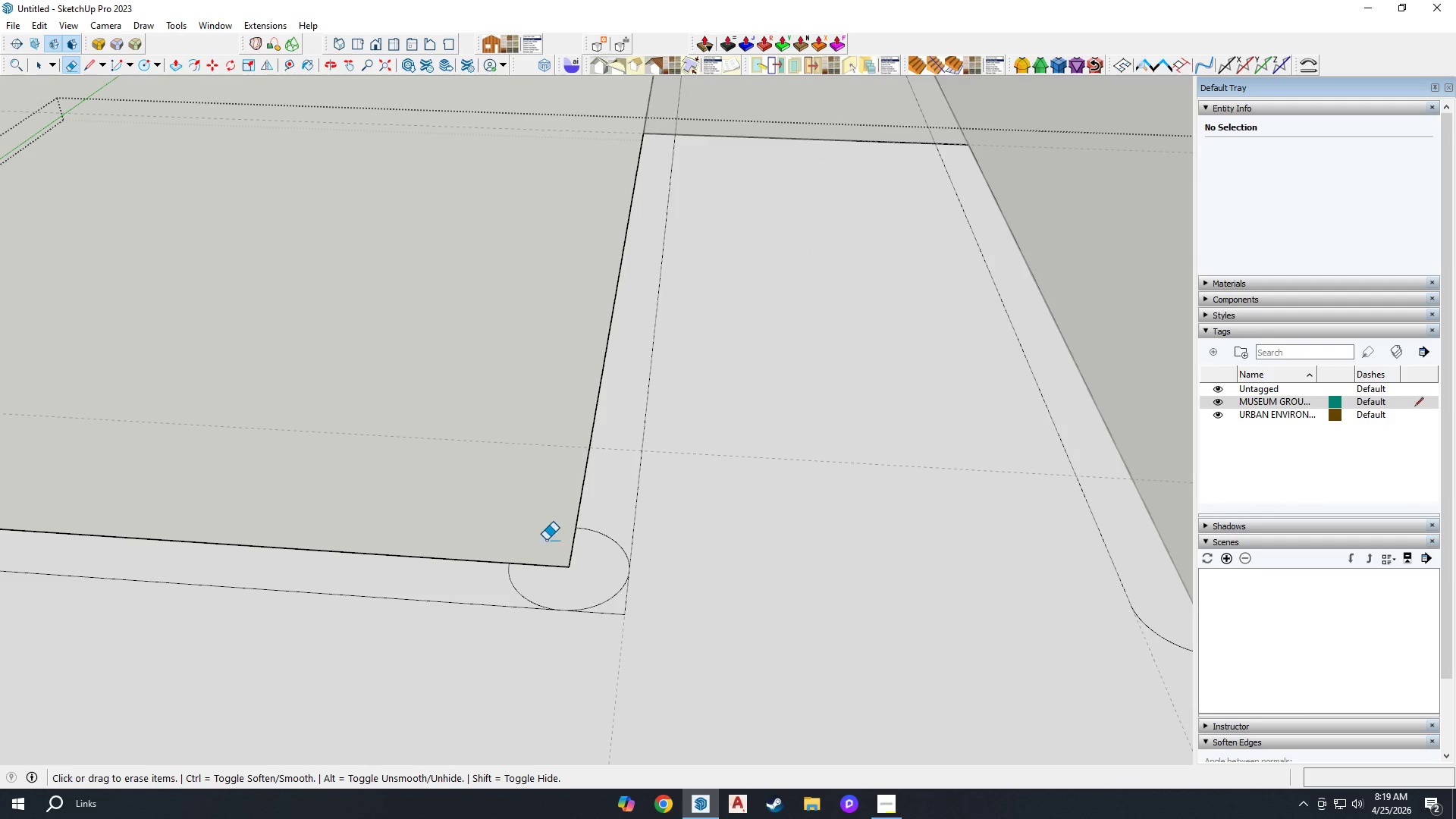 
scroll: coordinate [560, 522], scroll_direction: up, amount: 2.0
 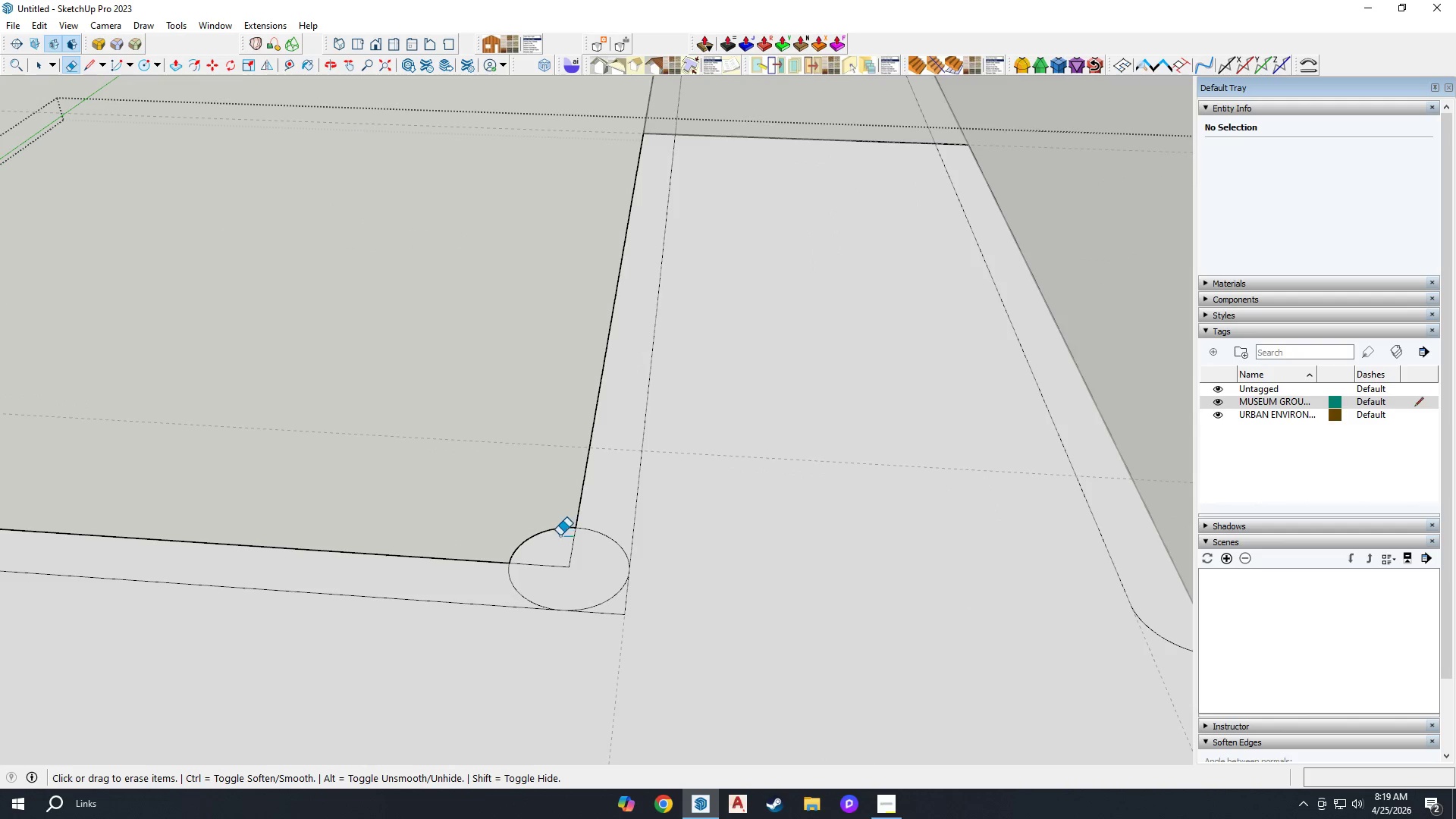 
left_click_drag(start_coordinate=[525, 585], to_coordinate=[501, 585])
 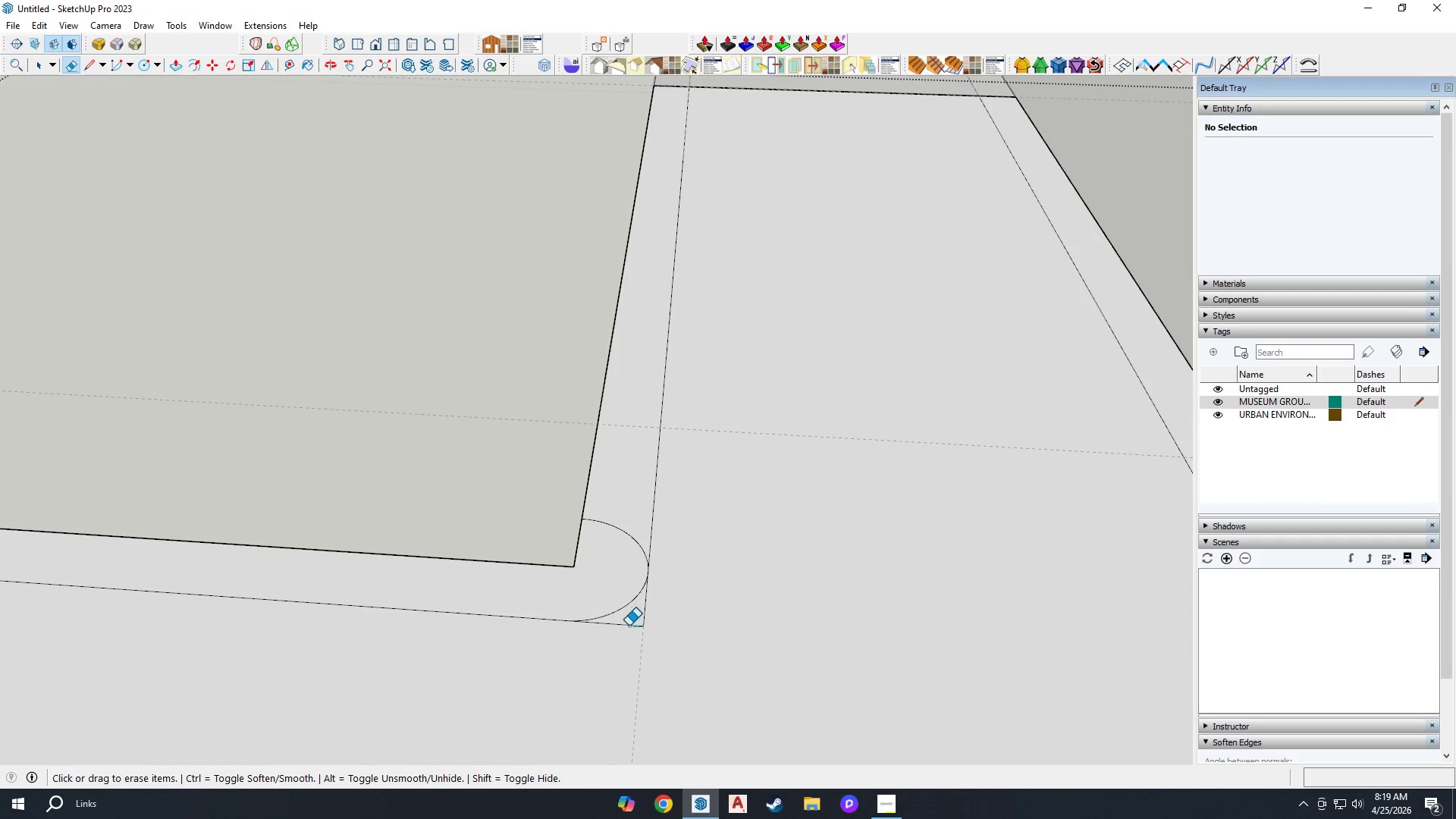 
scroll: coordinate [548, 569], scroll_direction: up, amount: 2.0
 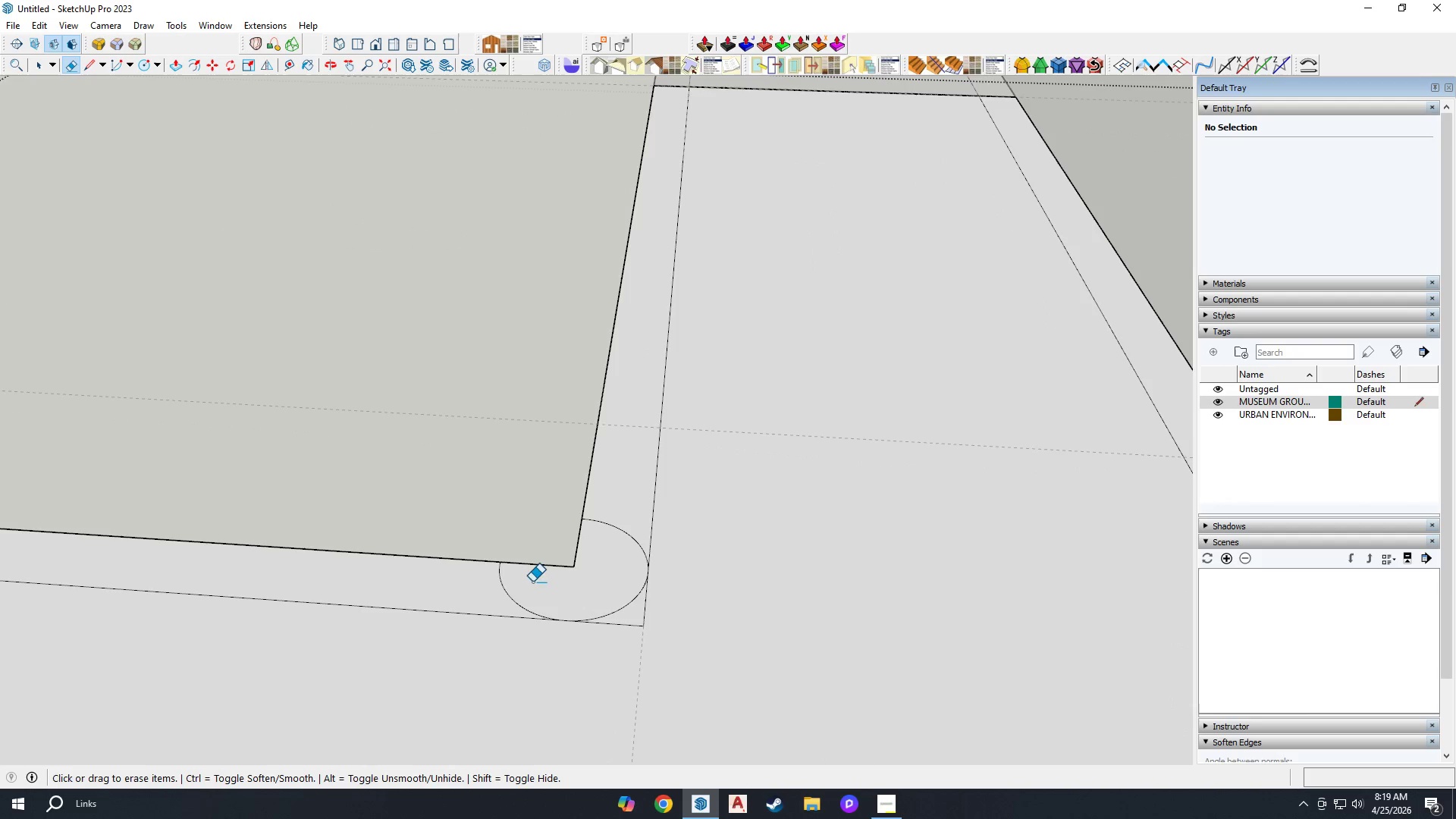 
left_click_drag(start_coordinate=[624, 632], to_coordinate=[657, 617])
 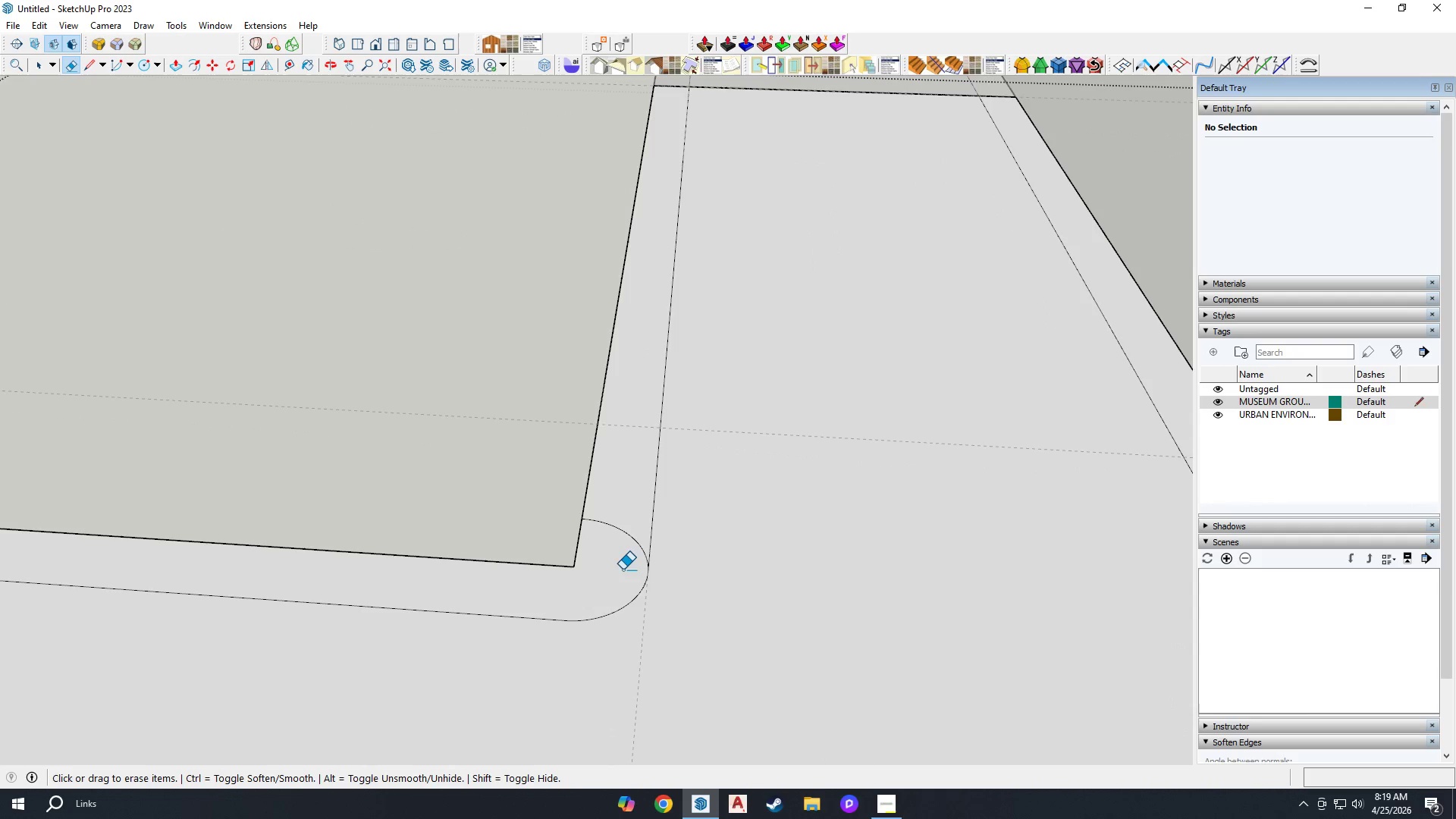 
left_click_drag(start_coordinate=[622, 551], to_coordinate=[623, 529])
 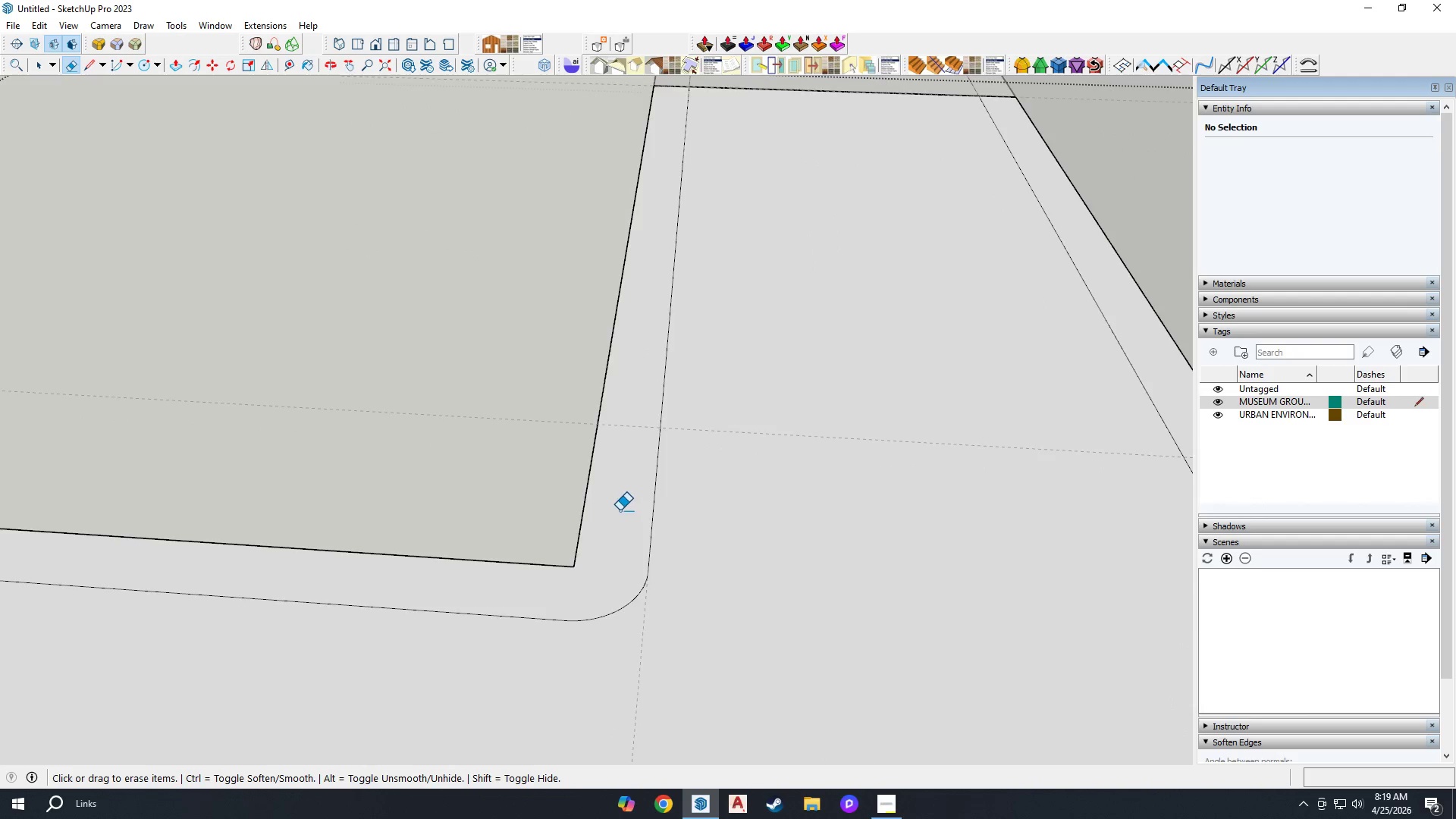 
key(C)
 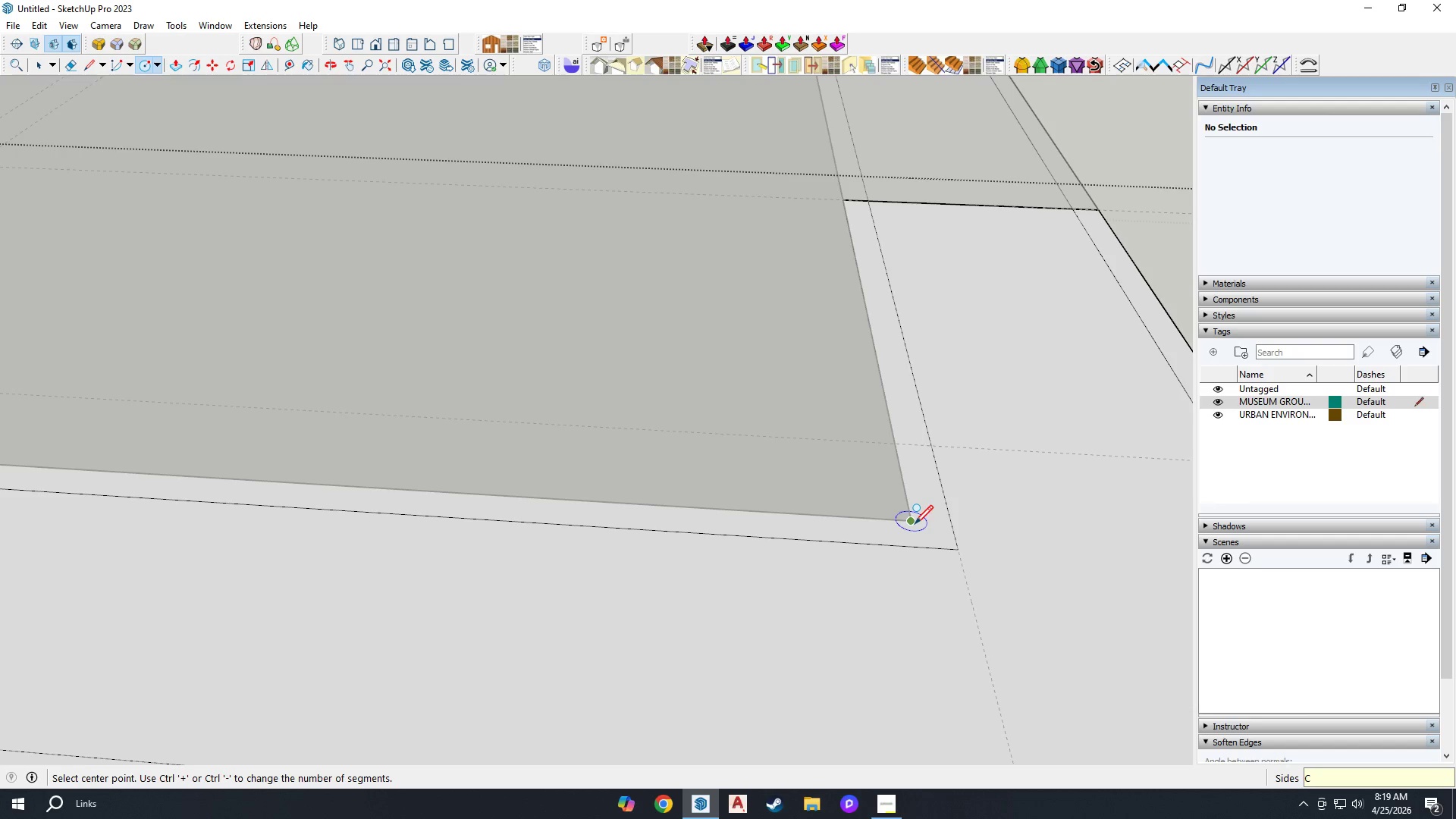 
scroll: coordinate [965, 581], scroll_direction: down, amount: 9.0
 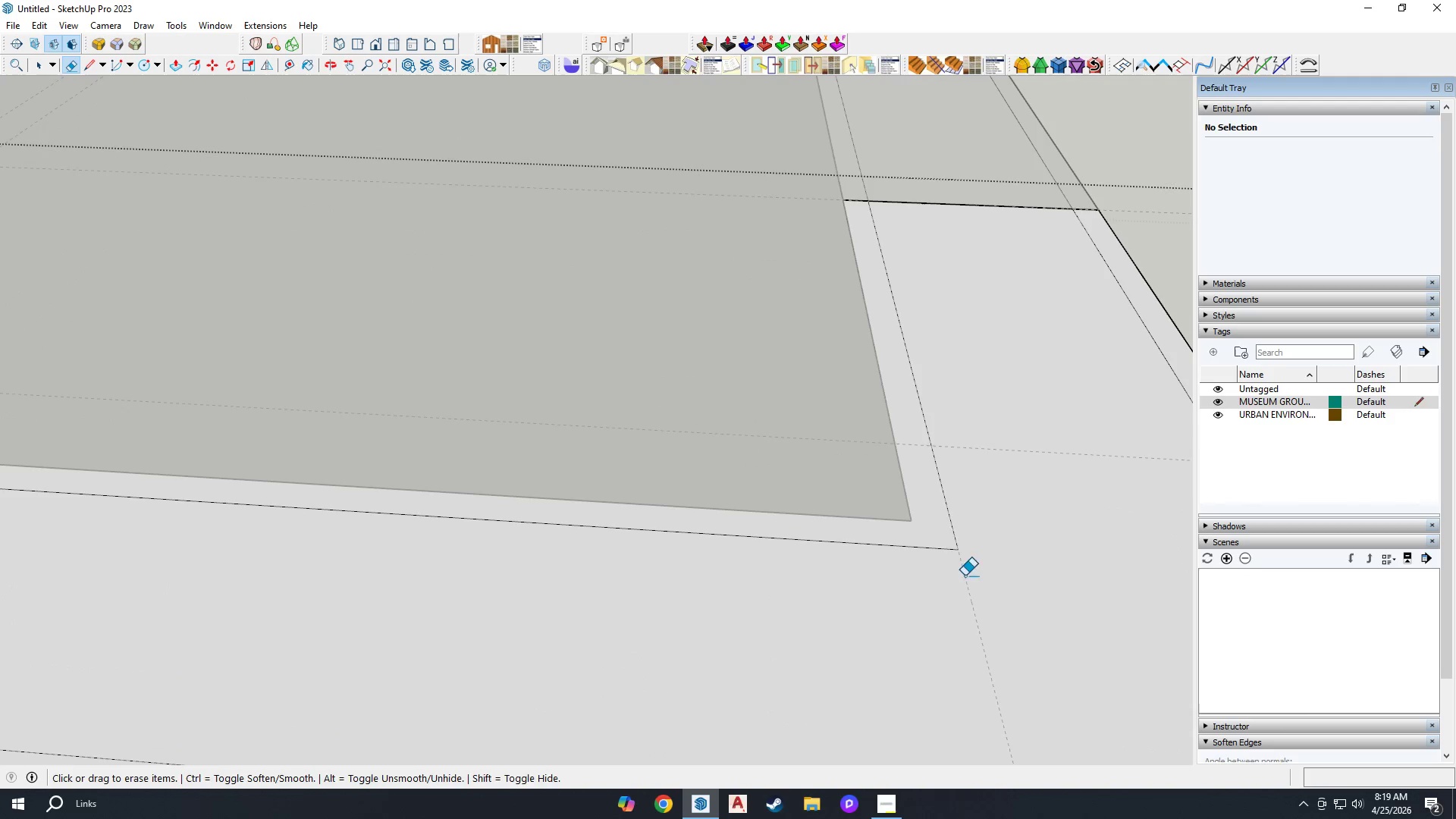 
left_click([912, 522])
 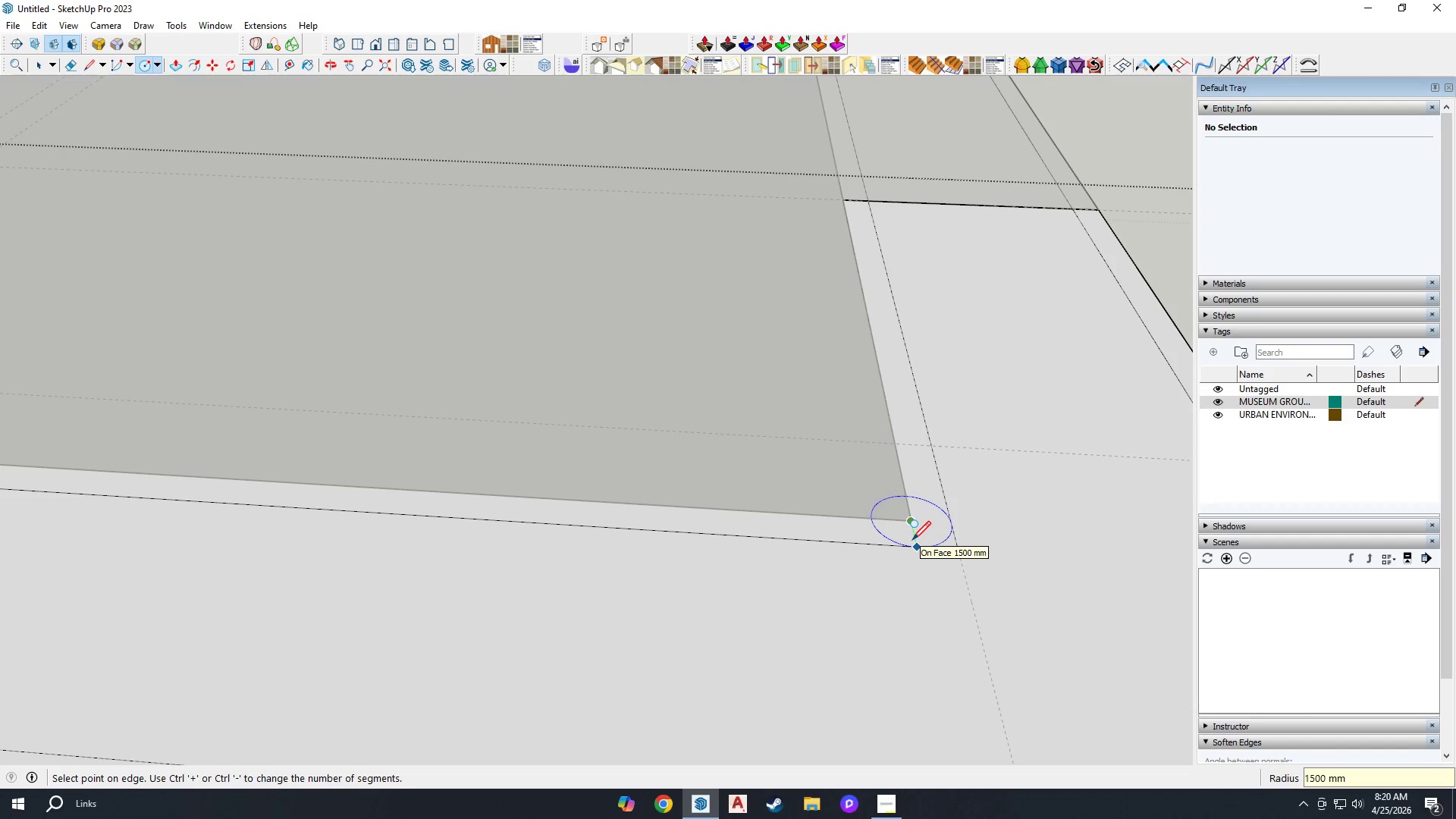 
left_click([913, 539])
 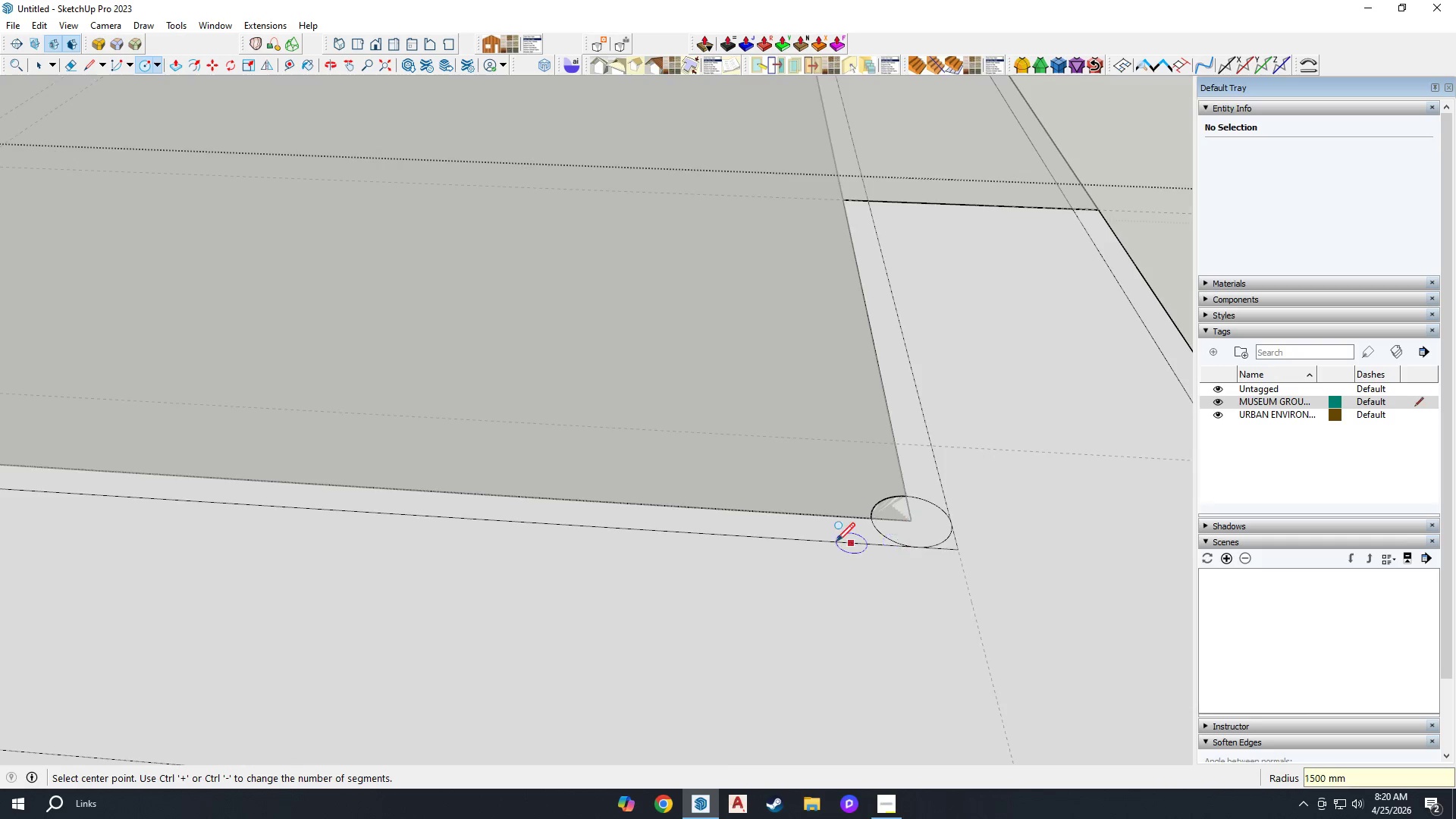 
key(Escape)
 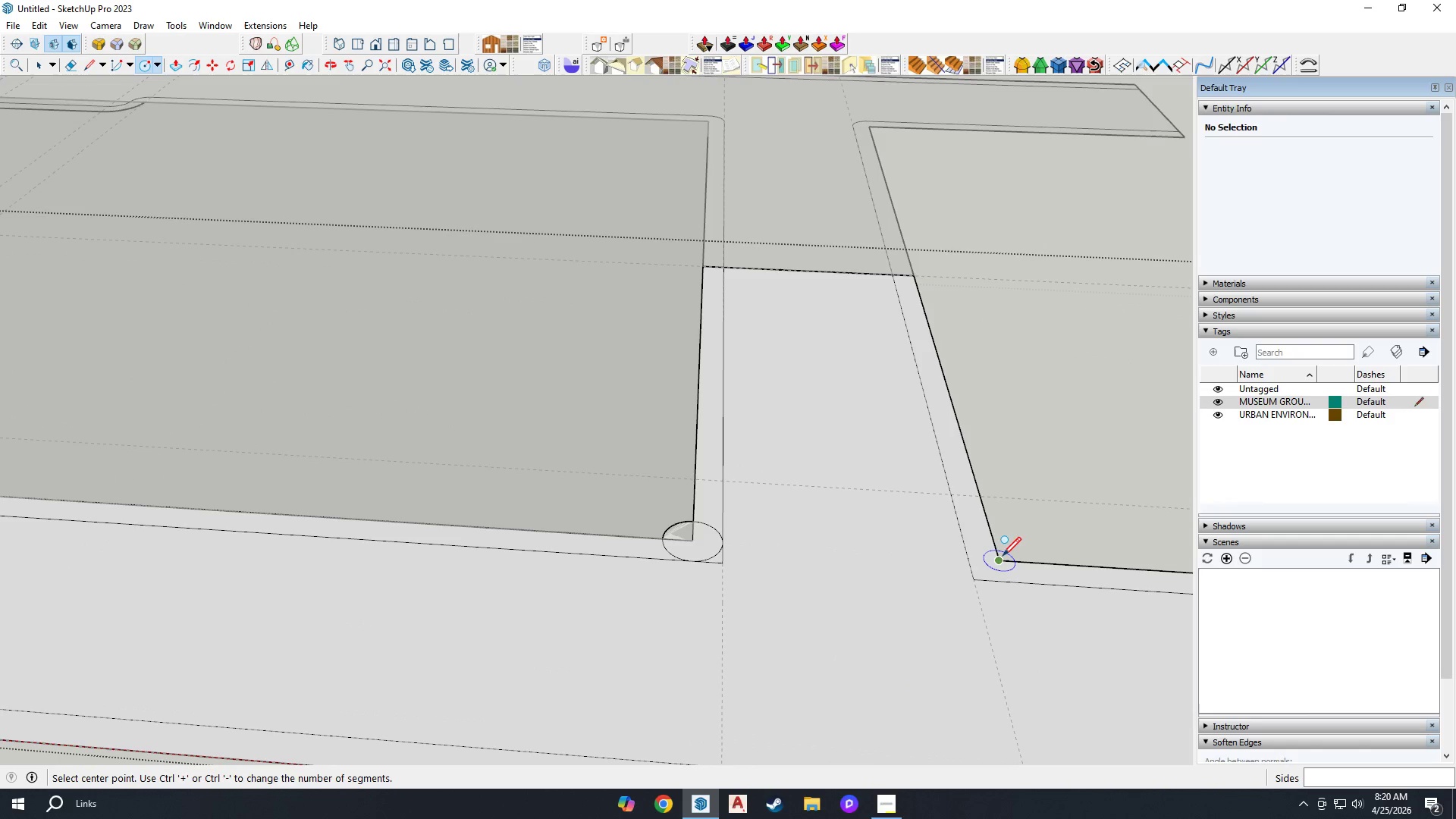 
scroll: coordinate [1020, 542], scroll_direction: down, amount: 2.0
 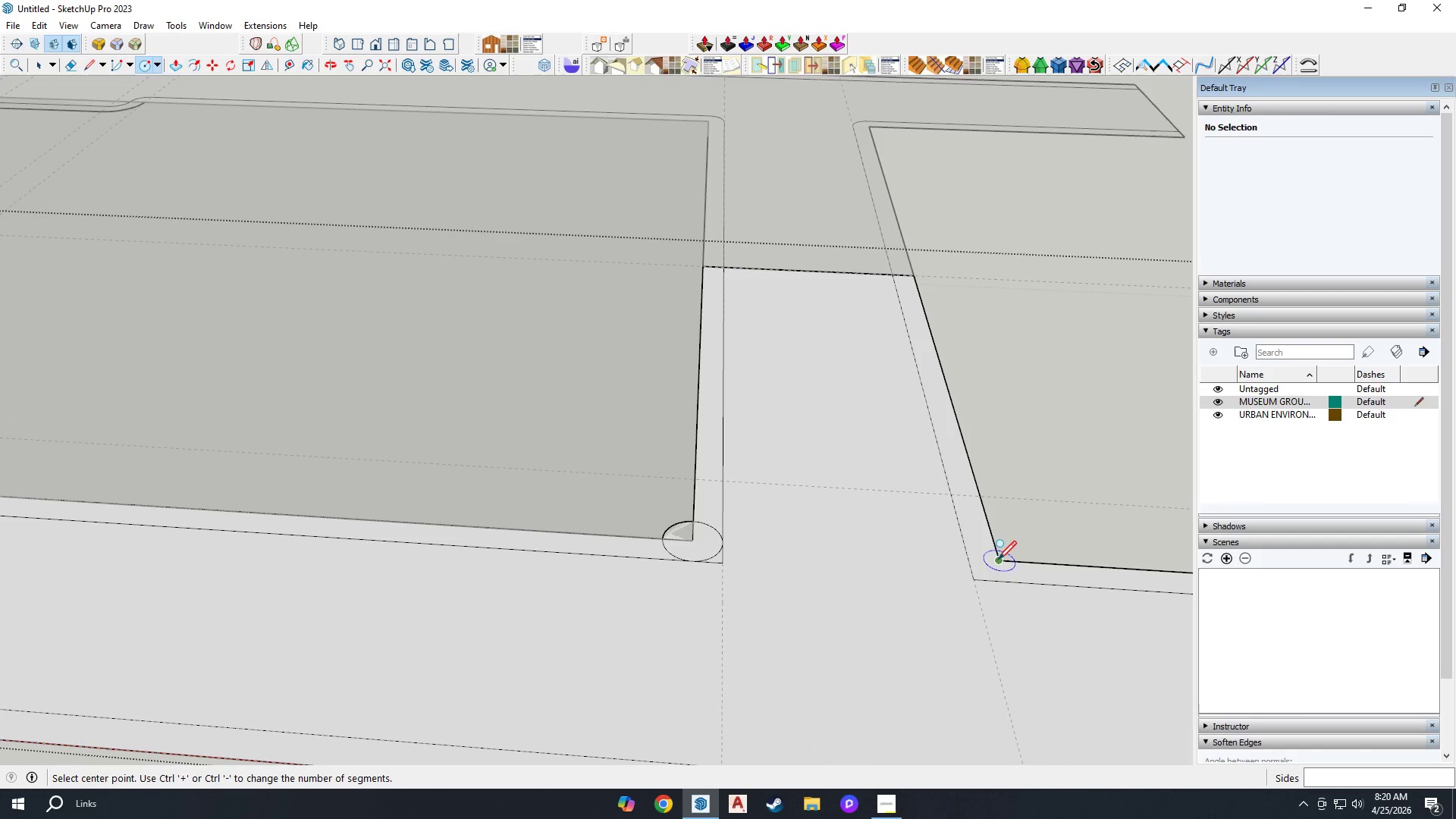 
left_click([998, 558])
 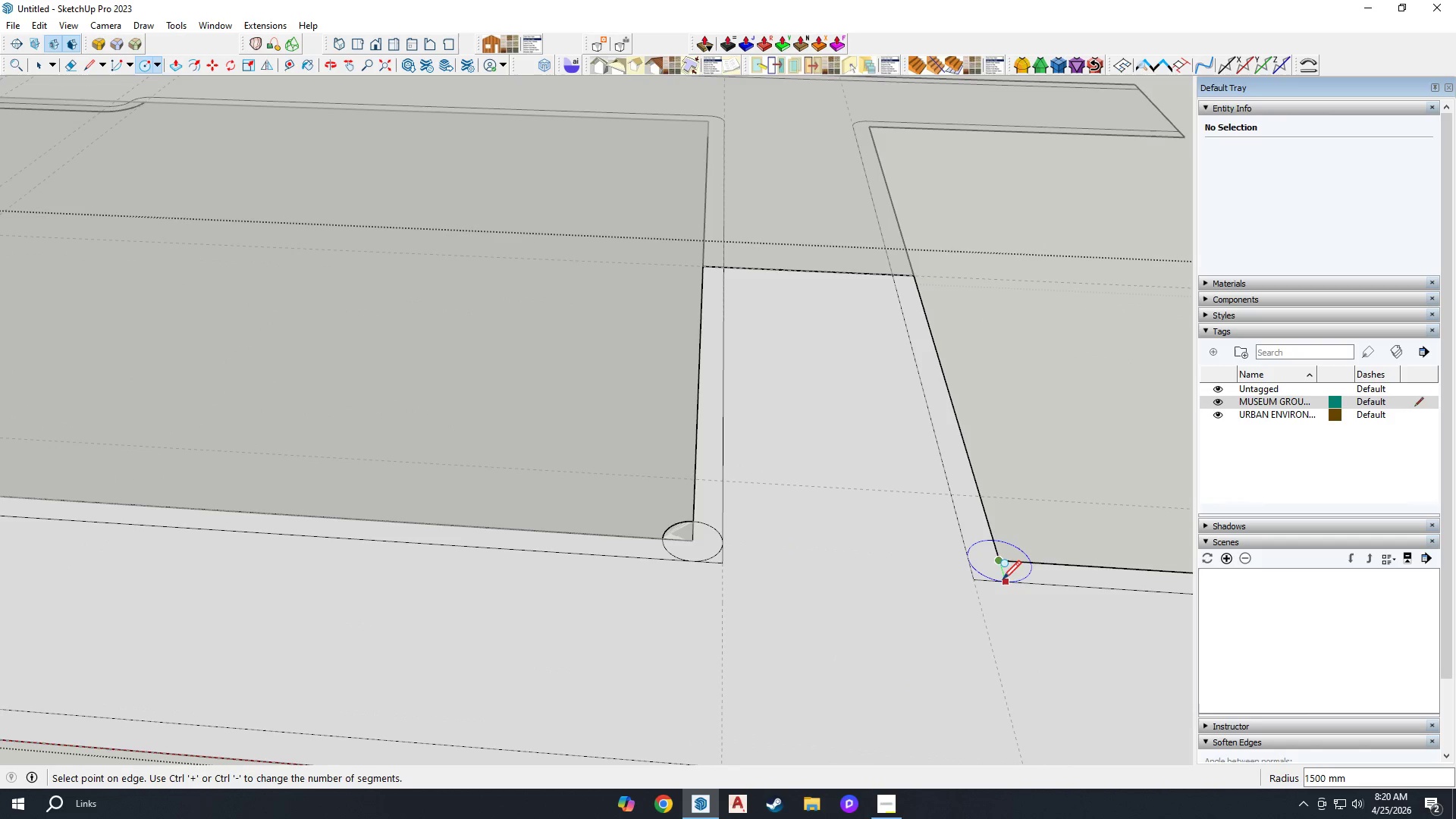 
left_click([1003, 579])
 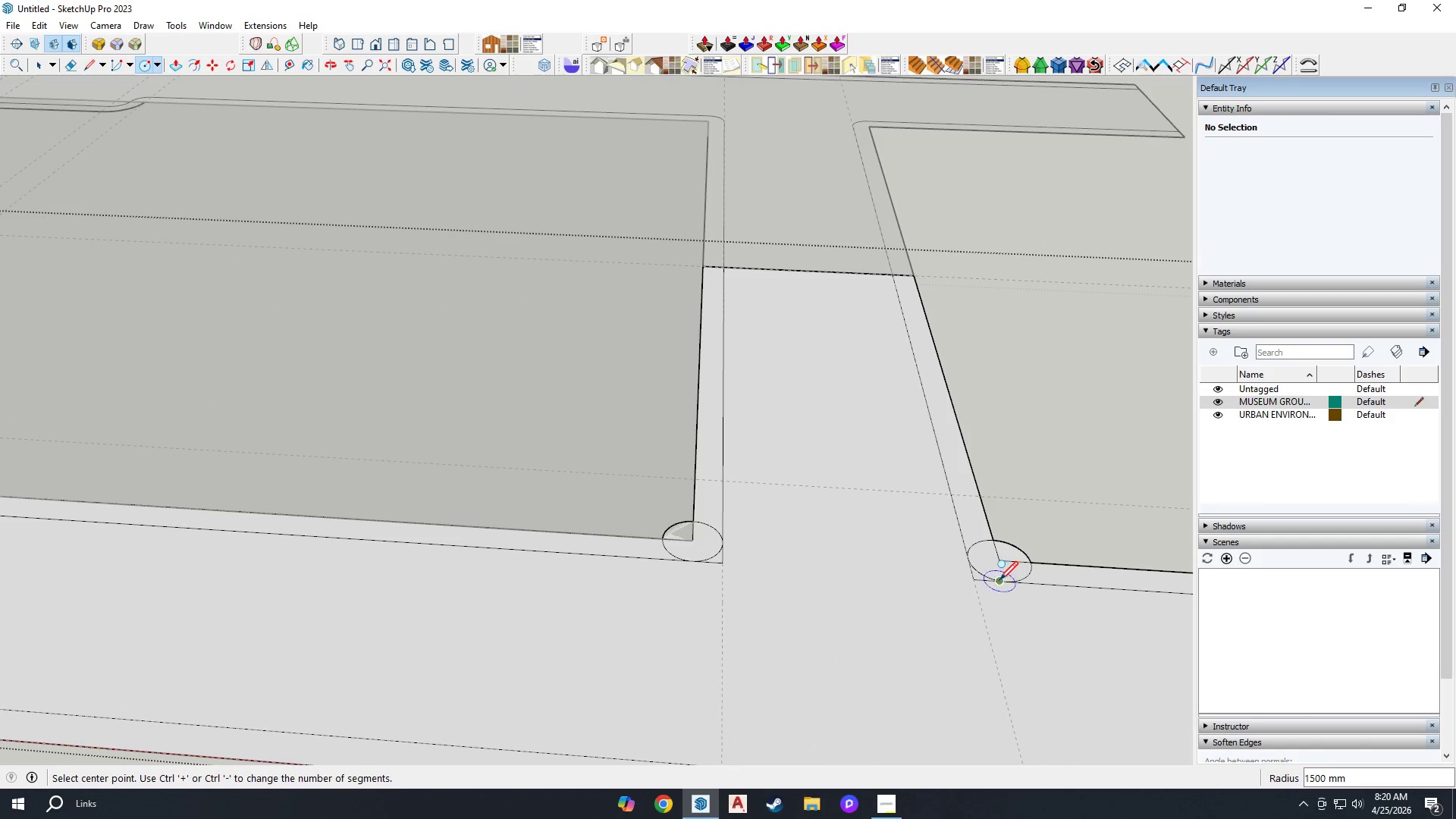 
key(E)
 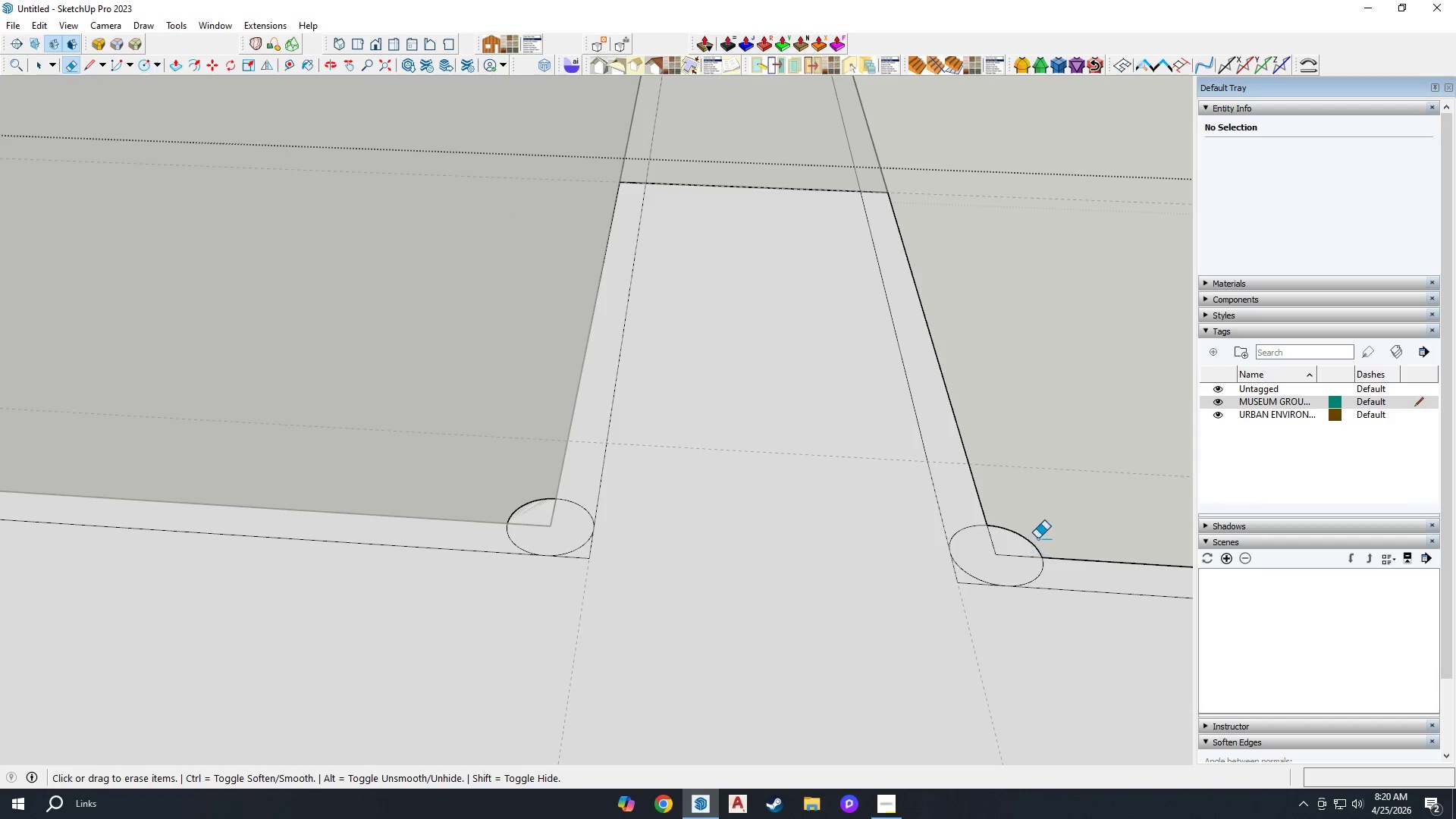 
left_click_drag(start_coordinate=[1034, 537], to_coordinate=[1022, 538])
 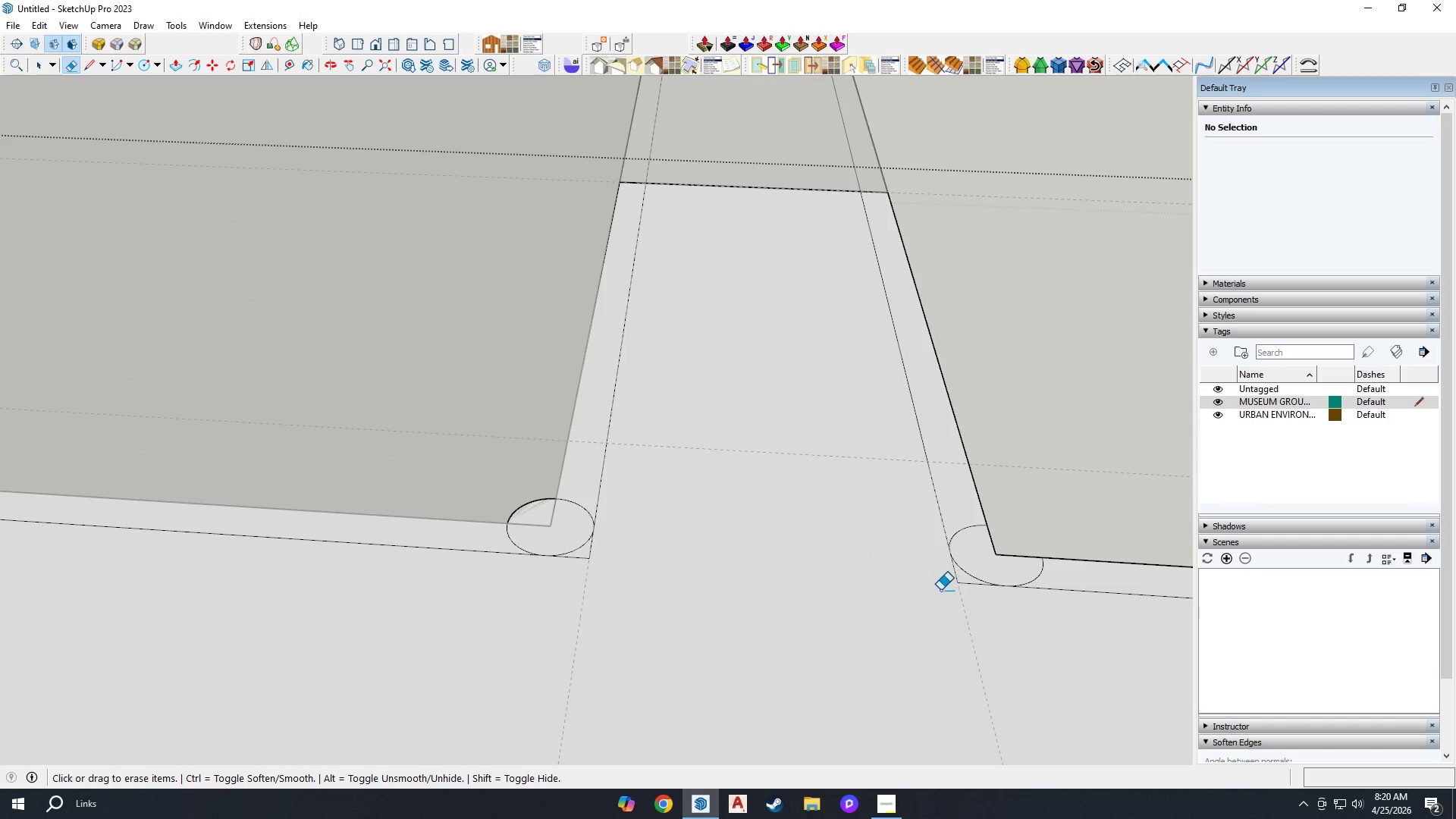 
scroll: coordinate [1009, 571], scroll_direction: up, amount: 4.0
 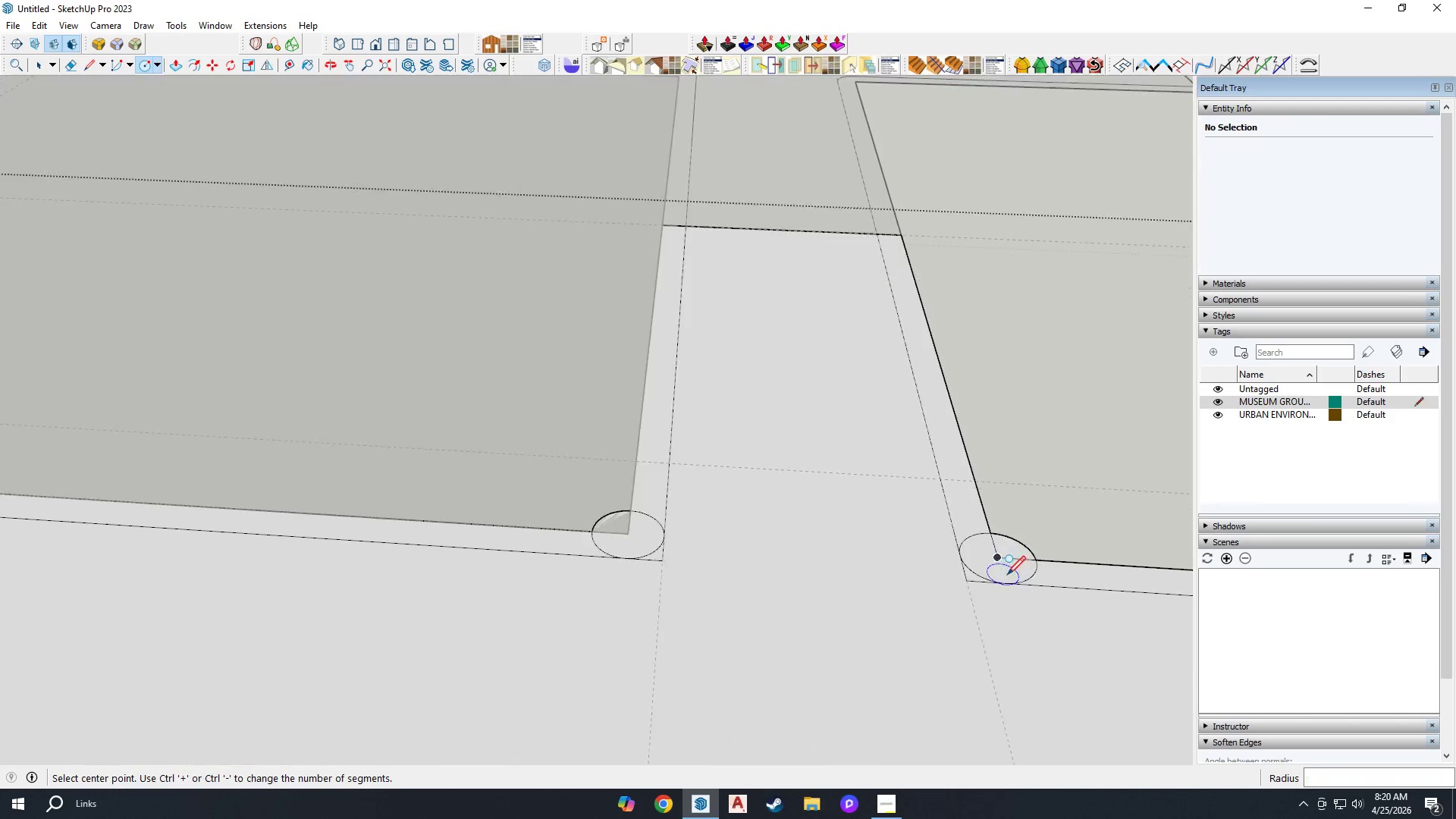 
left_click_drag(start_coordinate=[946, 580], to_coordinate=[971, 595])
 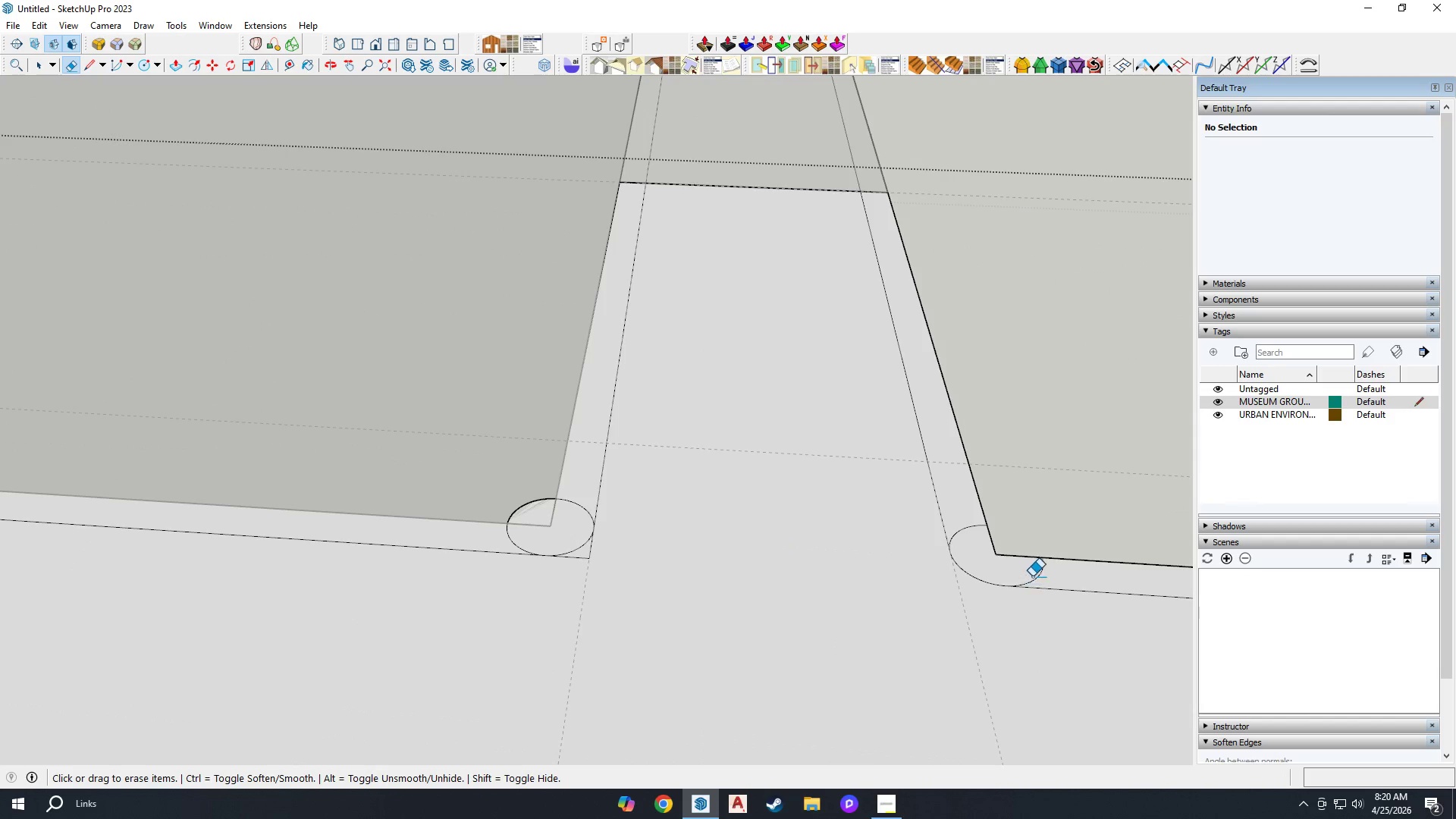 
left_click_drag(start_coordinate=[1034, 572], to_coordinate=[1049, 573])
 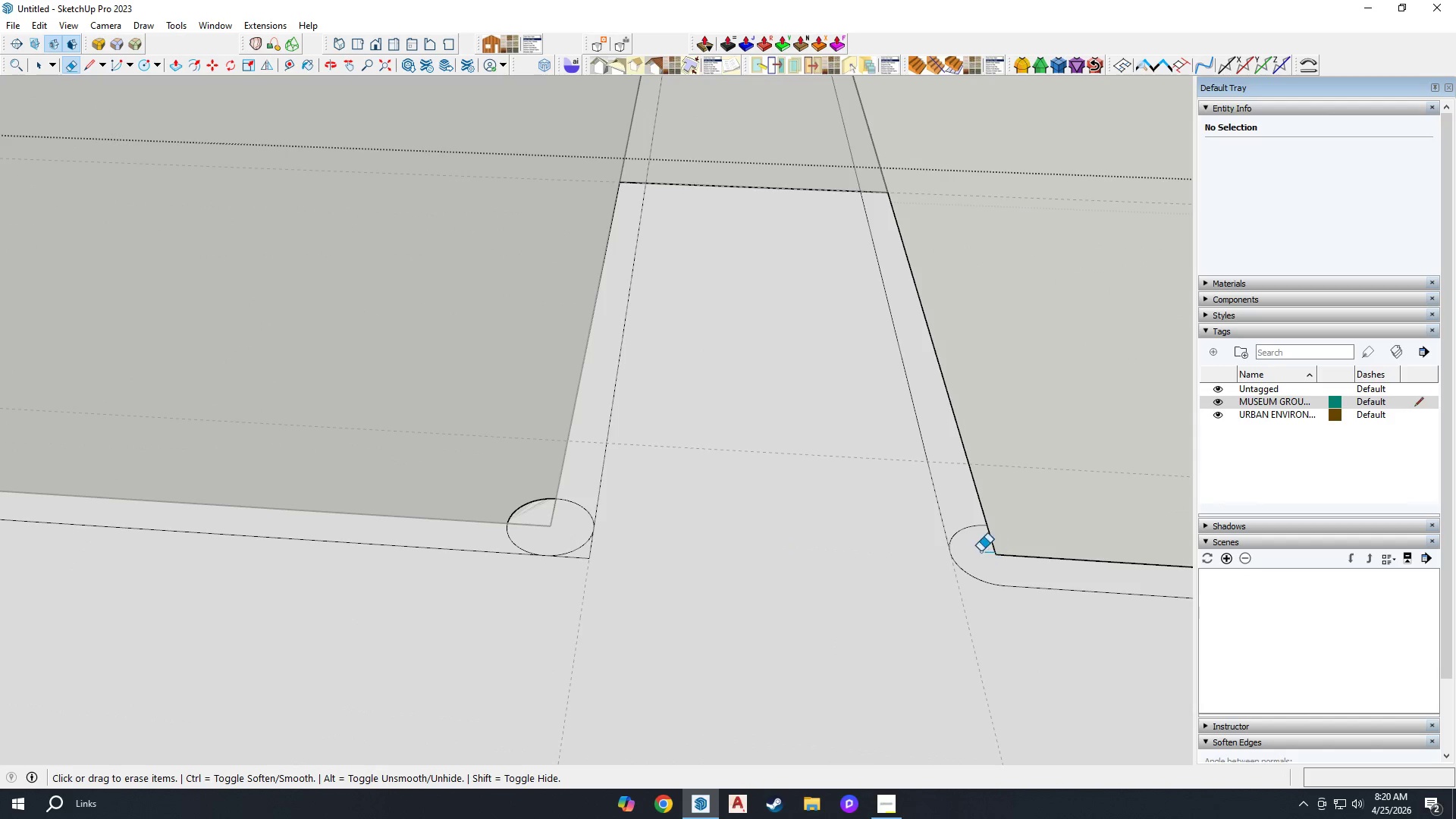 
left_click_drag(start_coordinate=[977, 543], to_coordinate=[965, 509])
 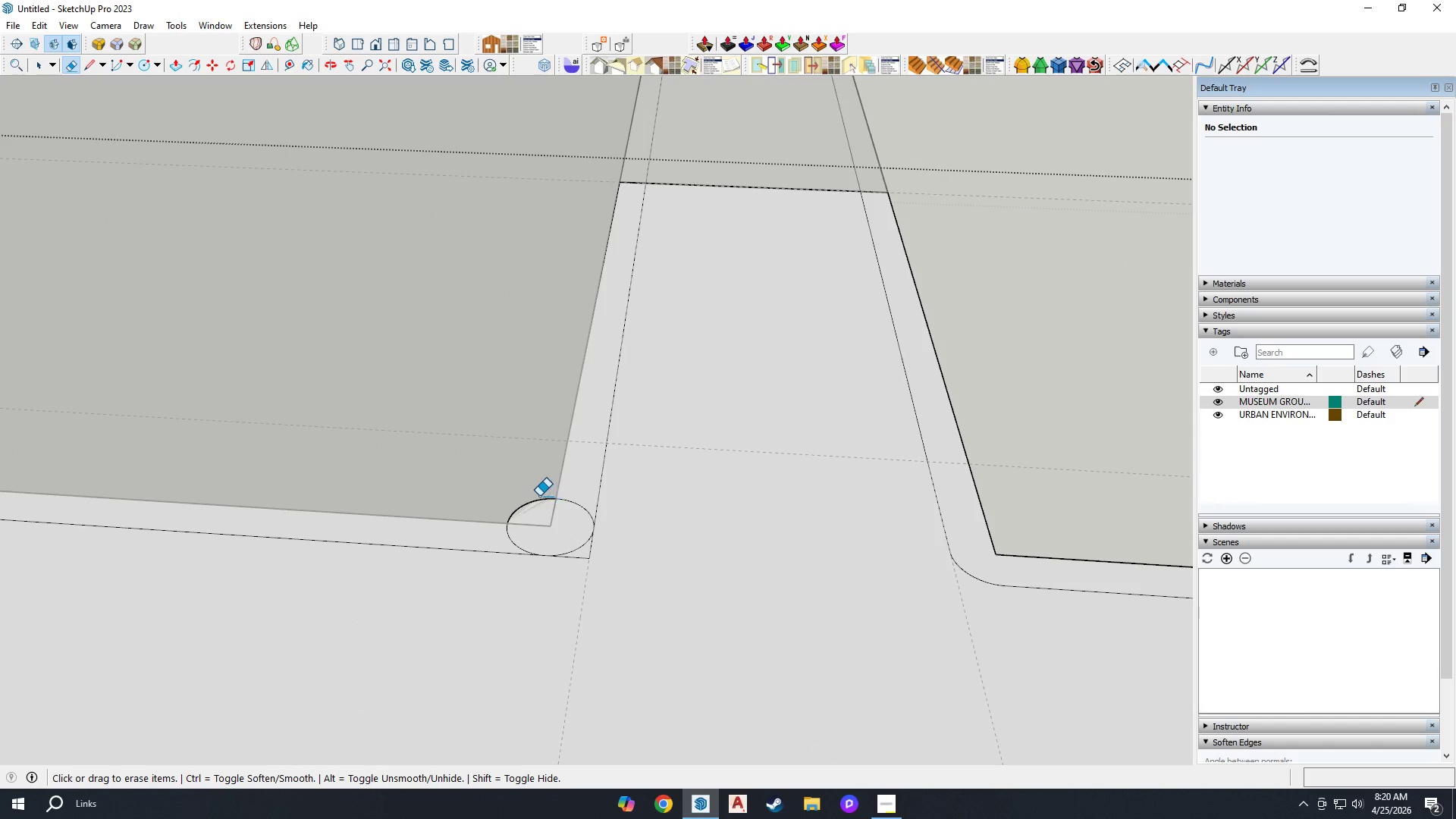 
left_click([526, 506])
 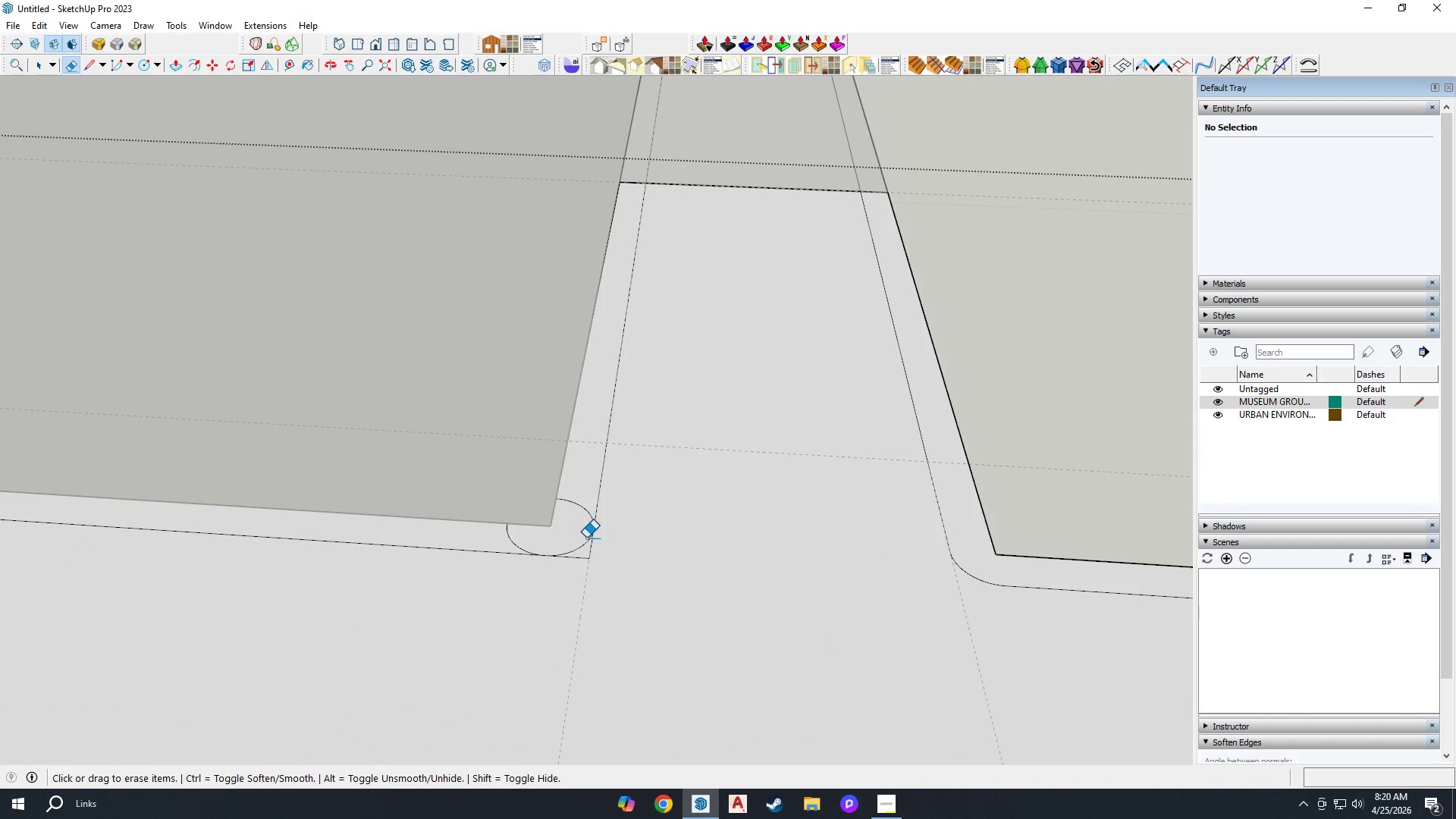 
left_click_drag(start_coordinate=[599, 554], to_coordinate=[576, 573])
 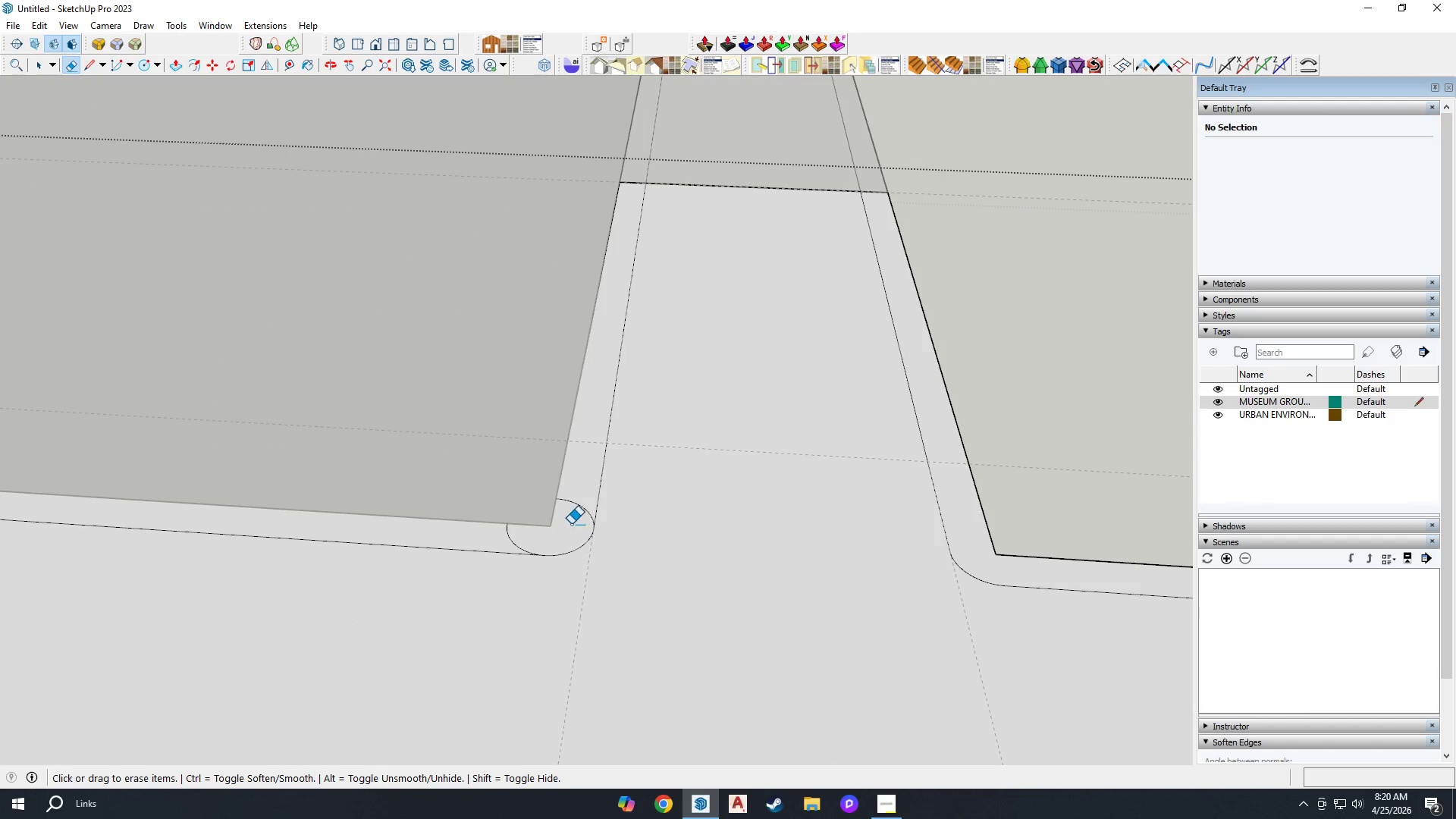 
left_click_drag(start_coordinate=[571, 516], to_coordinate=[582, 491])
 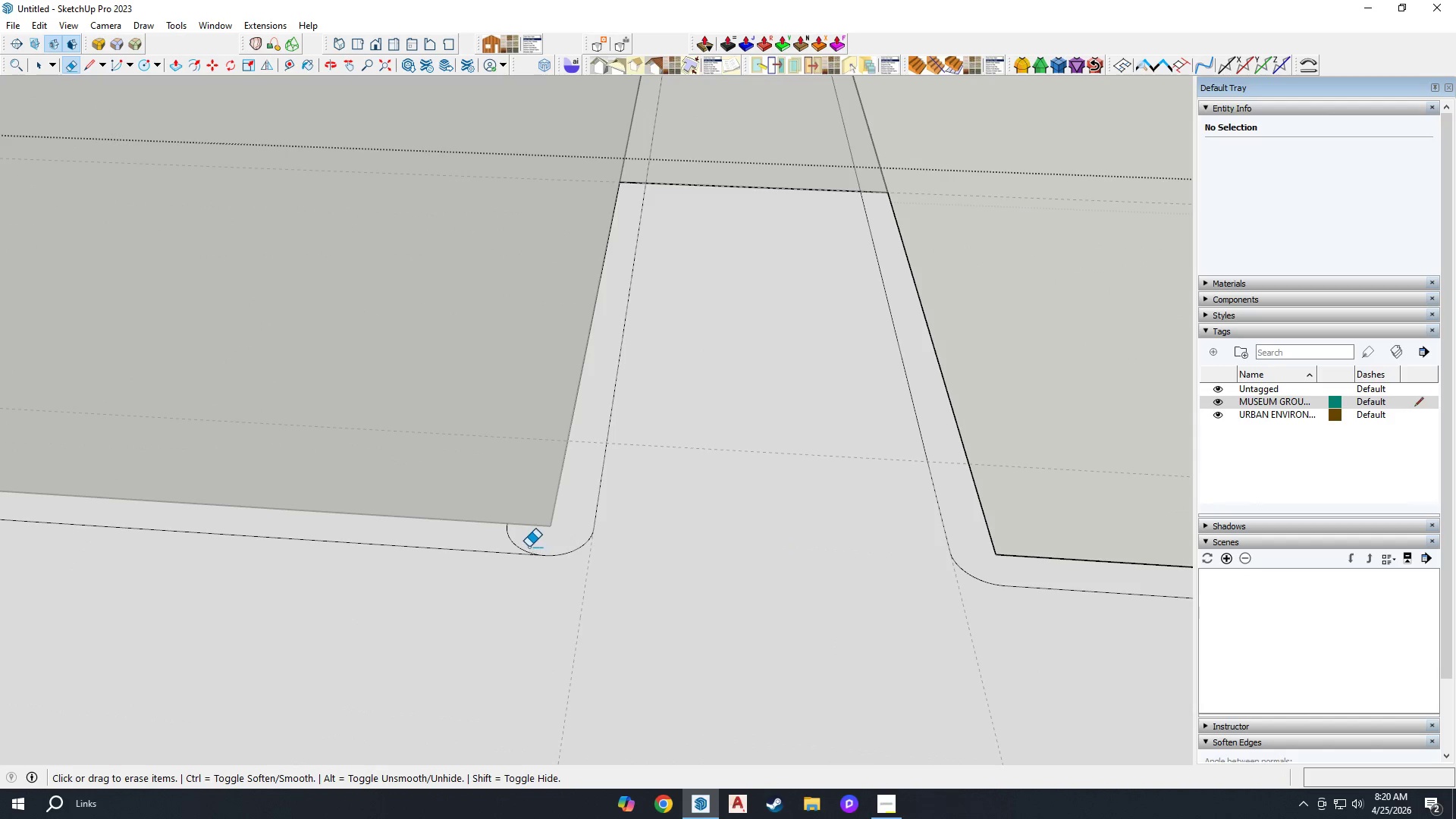 
left_click_drag(start_coordinate=[522, 541], to_coordinate=[491, 540])
 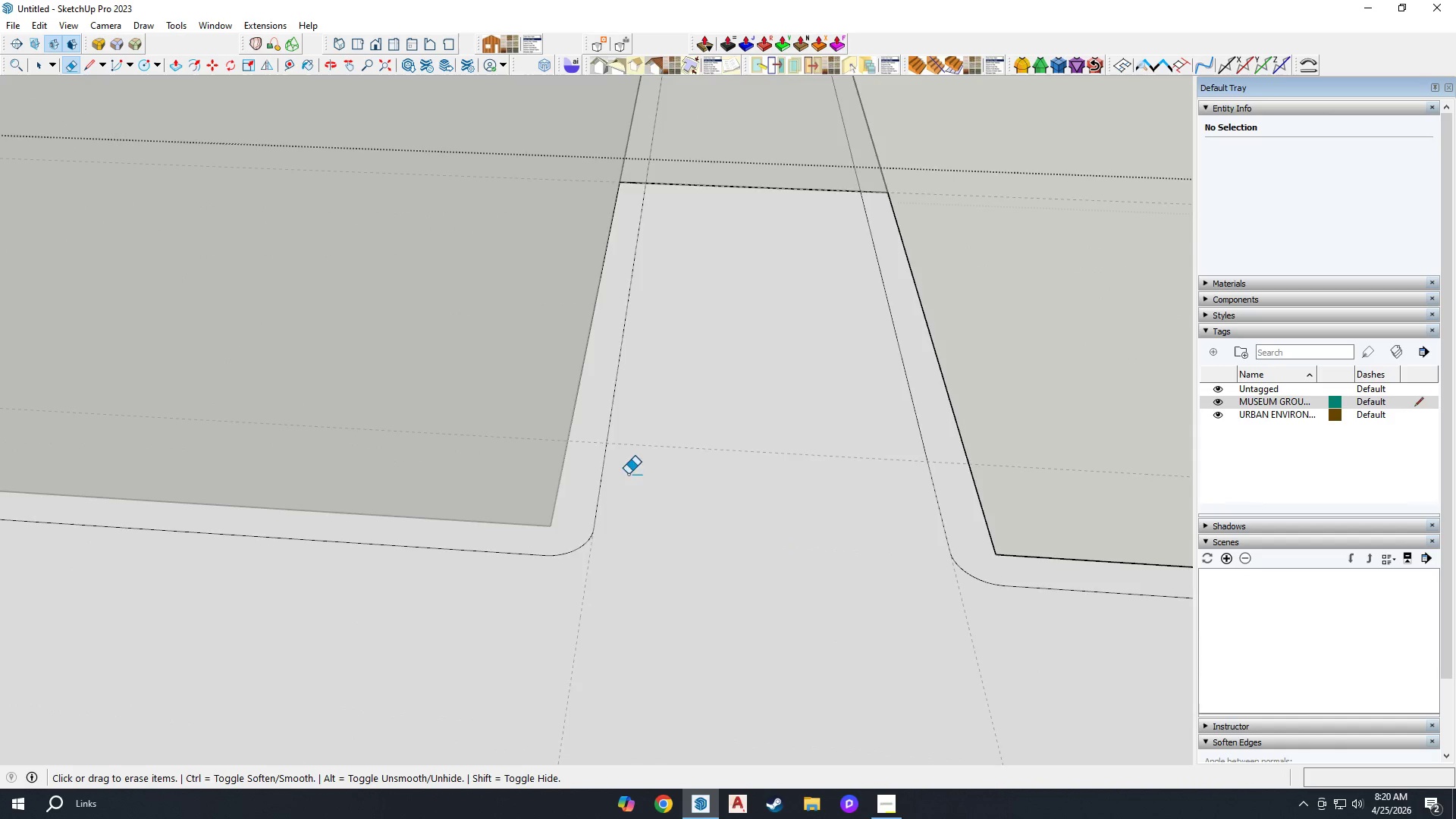 
scroll: coordinate [319, 470], scroll_direction: down, amount: 13.0
 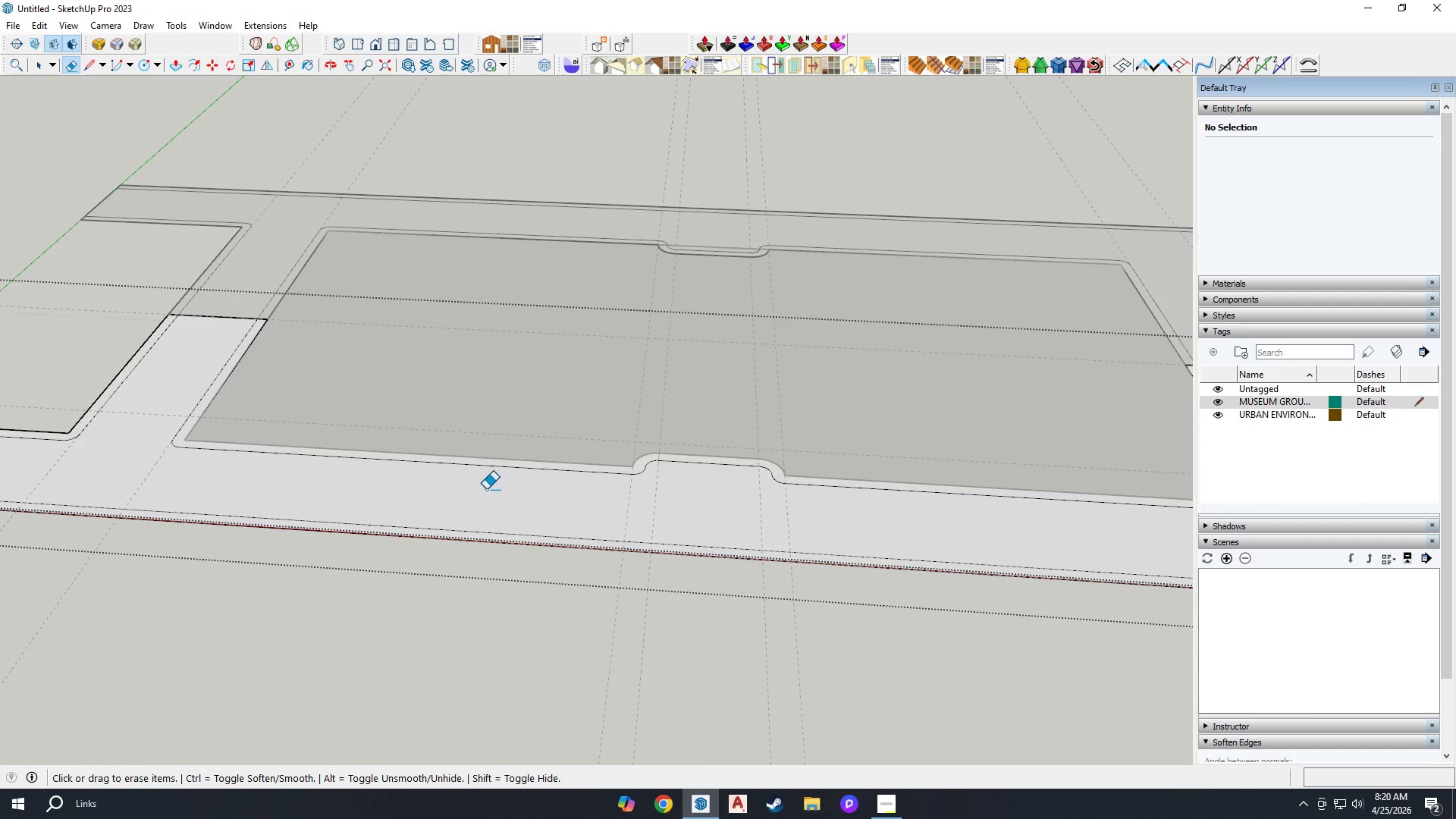 
key(P)
 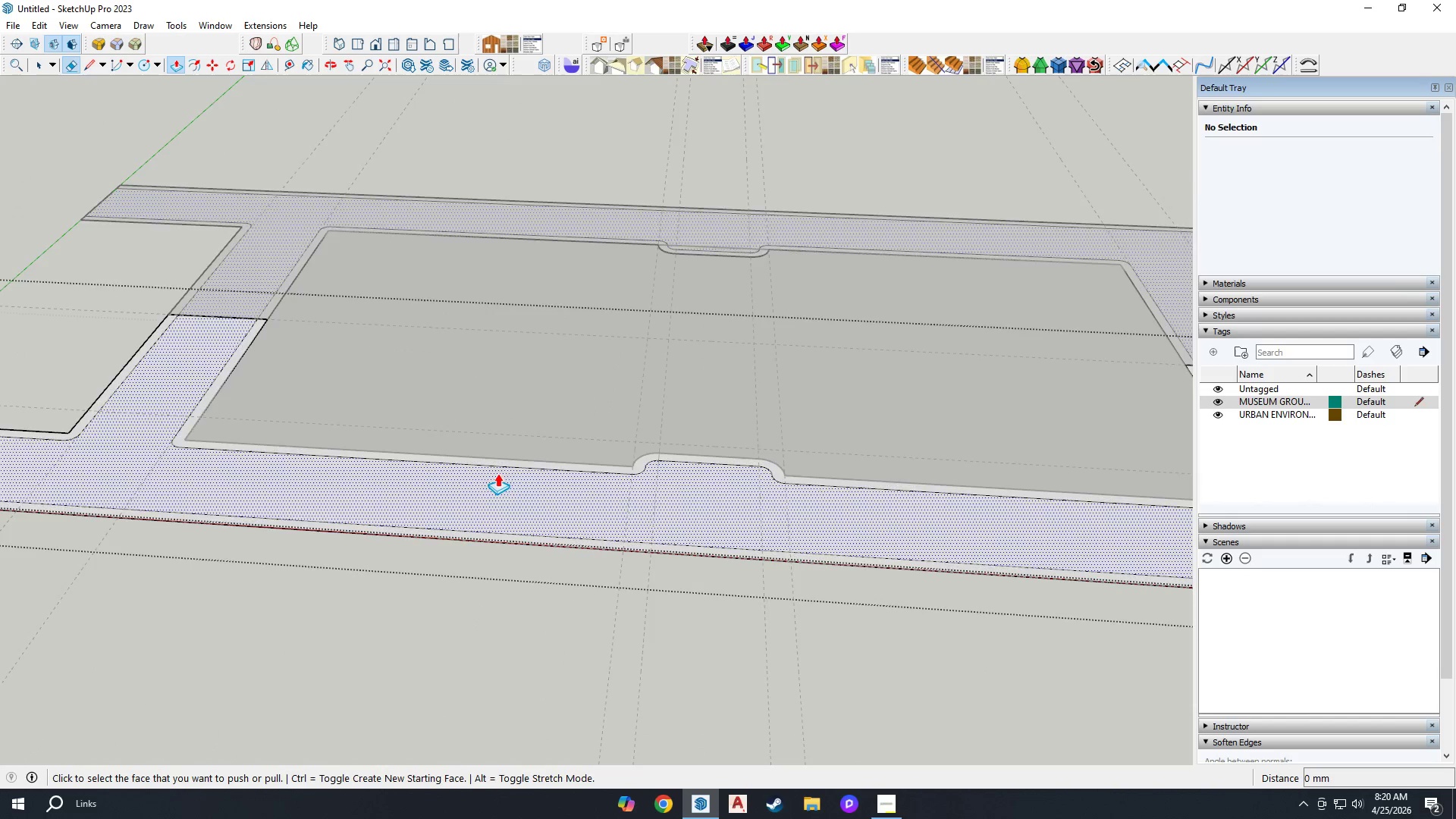 
scroll: coordinate [520, 442], scroll_direction: up, amount: 8.0
 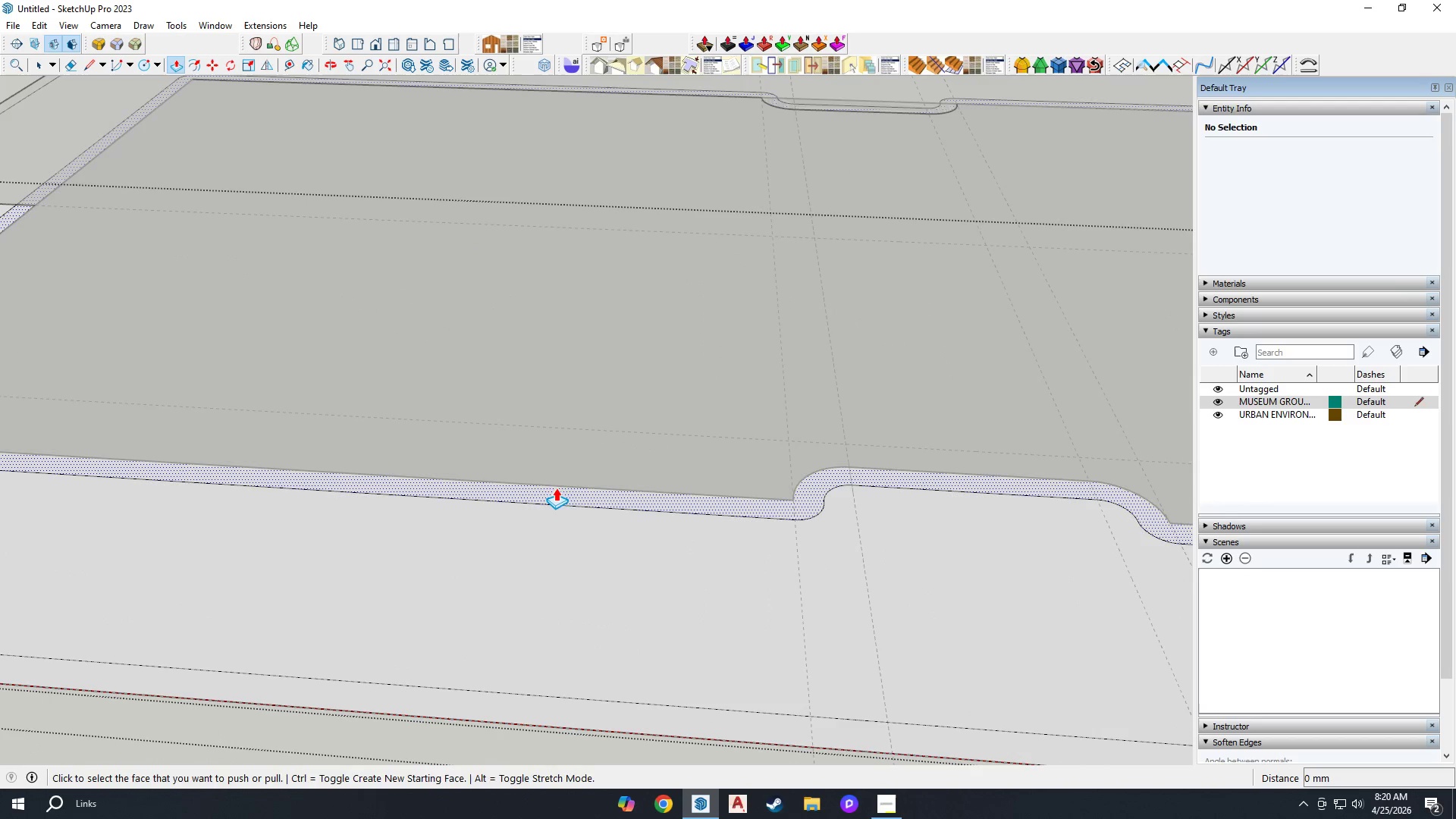 
left_click([556, 489])
 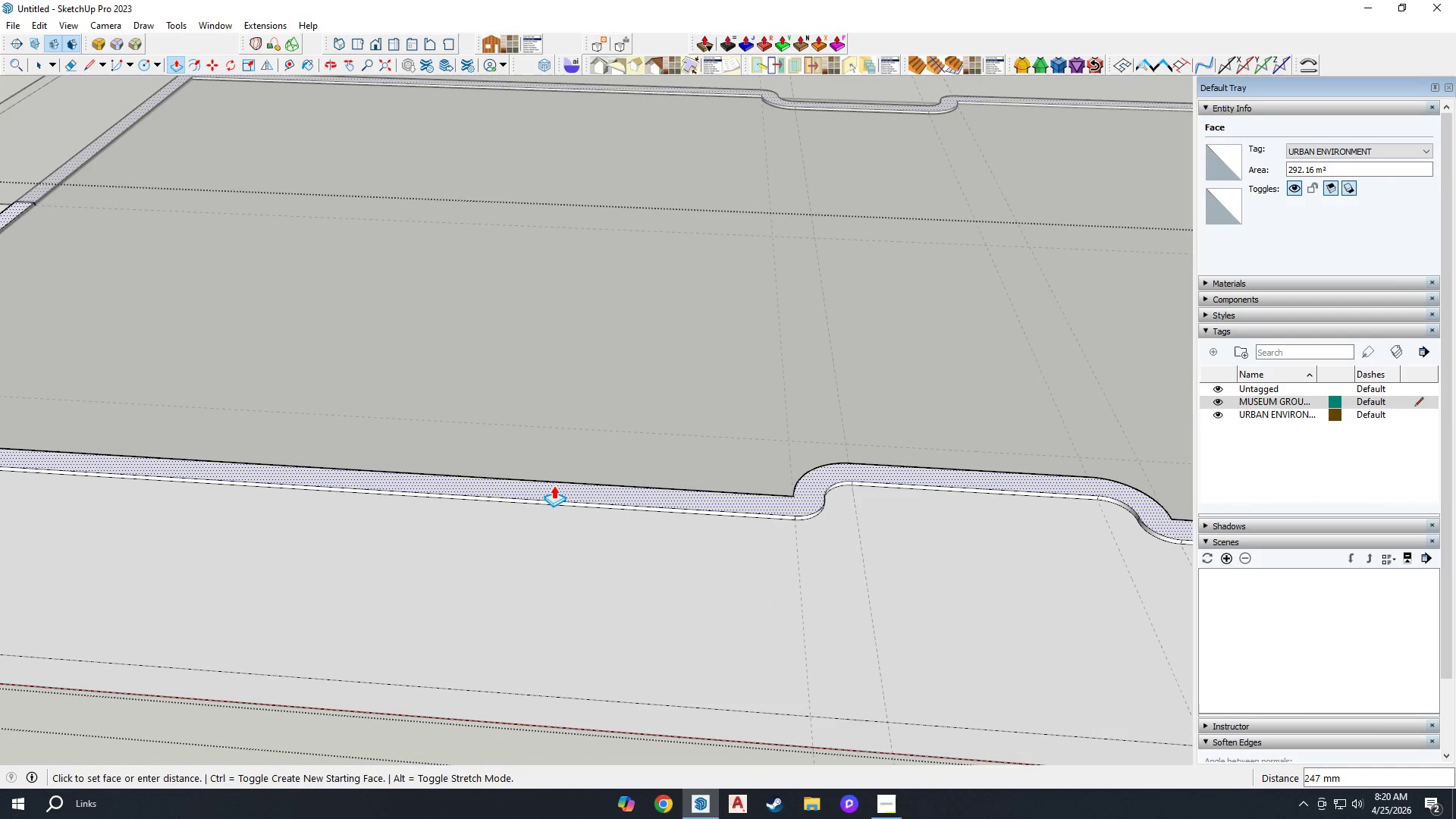 
type(200)
 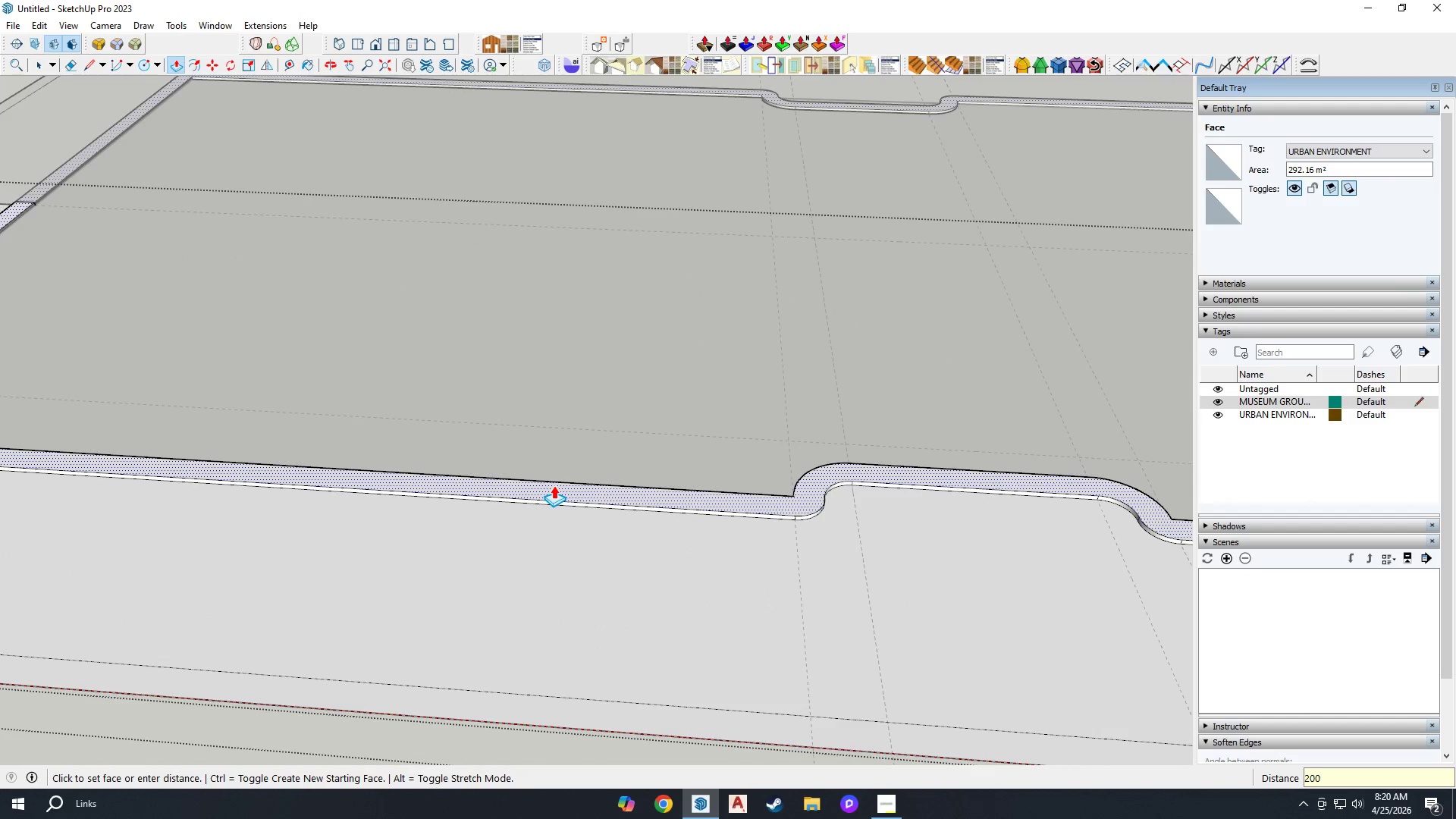 
key(Enter)
 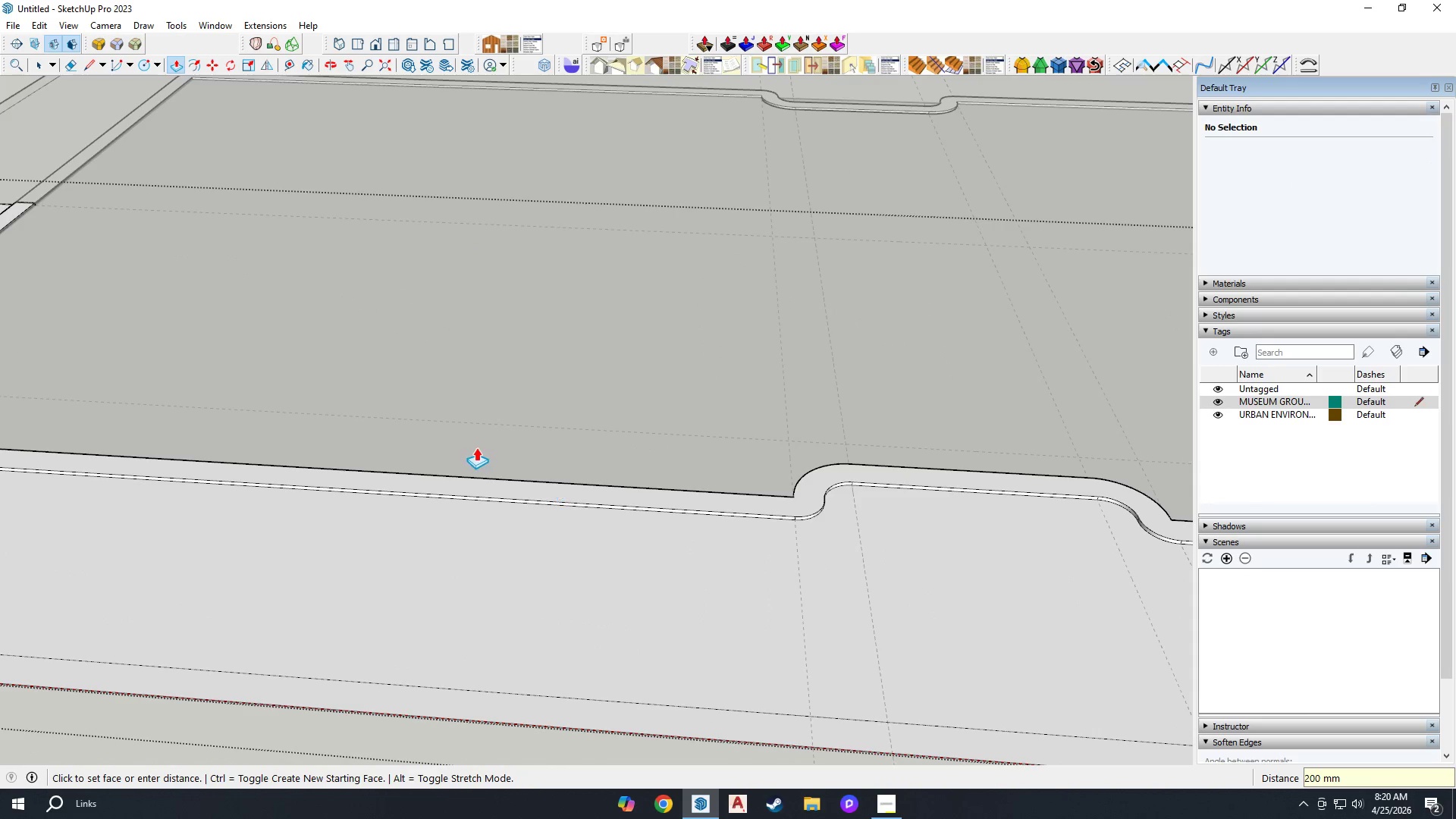 
scroll: coordinate [726, 391], scroll_direction: down, amount: 8.0
 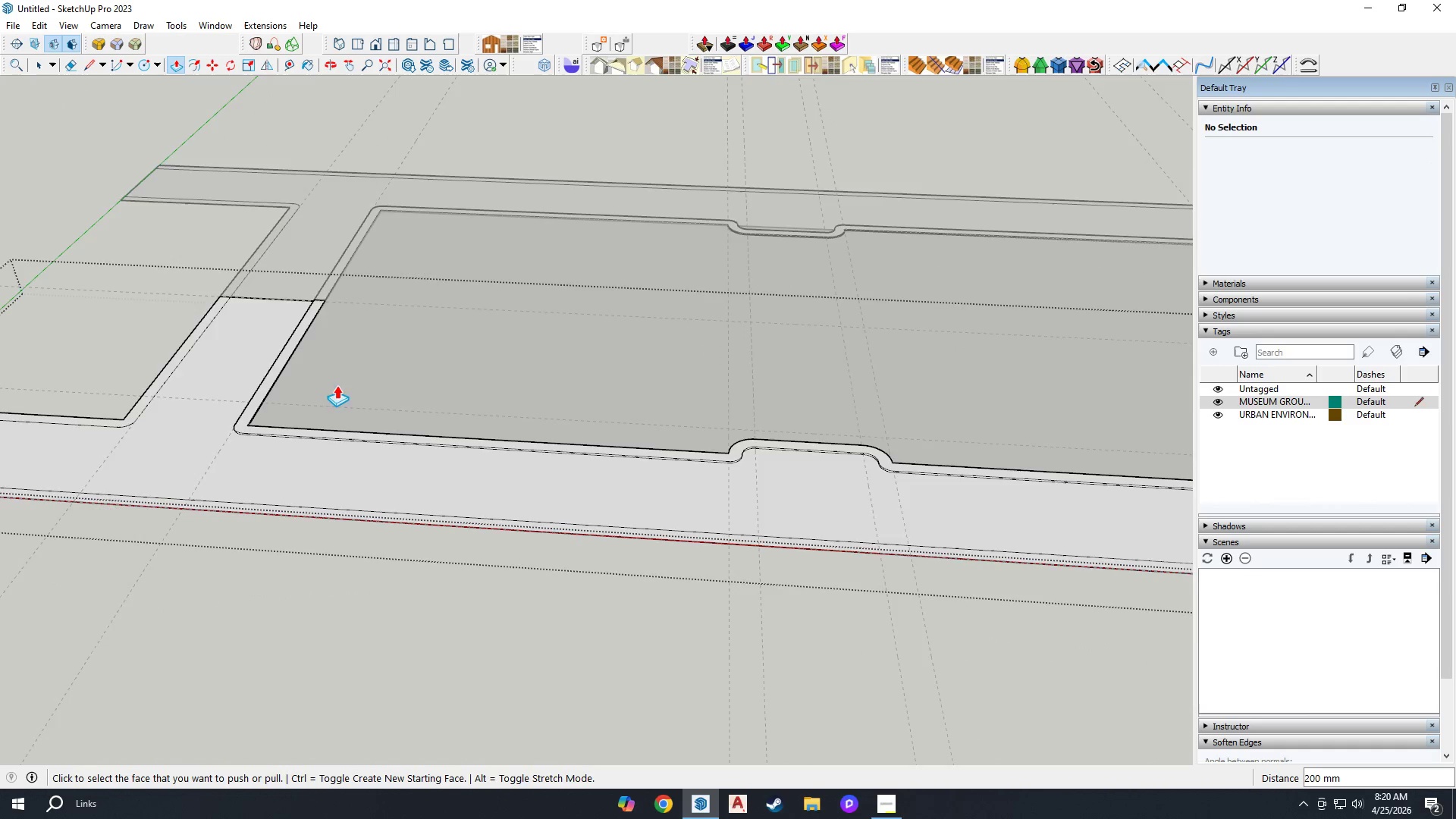 
scroll: coordinate [105, 408], scroll_direction: up, amount: 6.0
 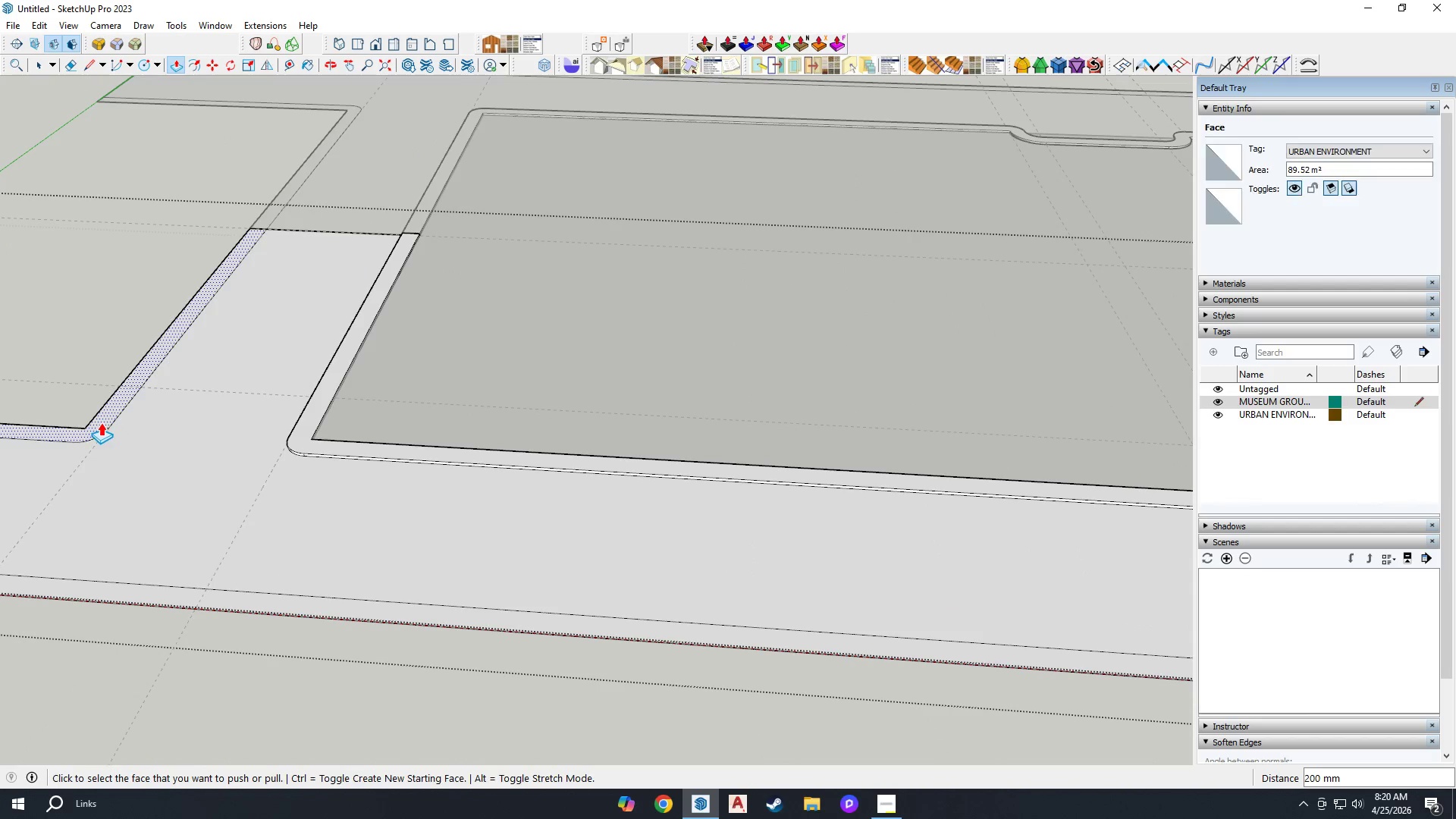 
double_click([101, 422])
 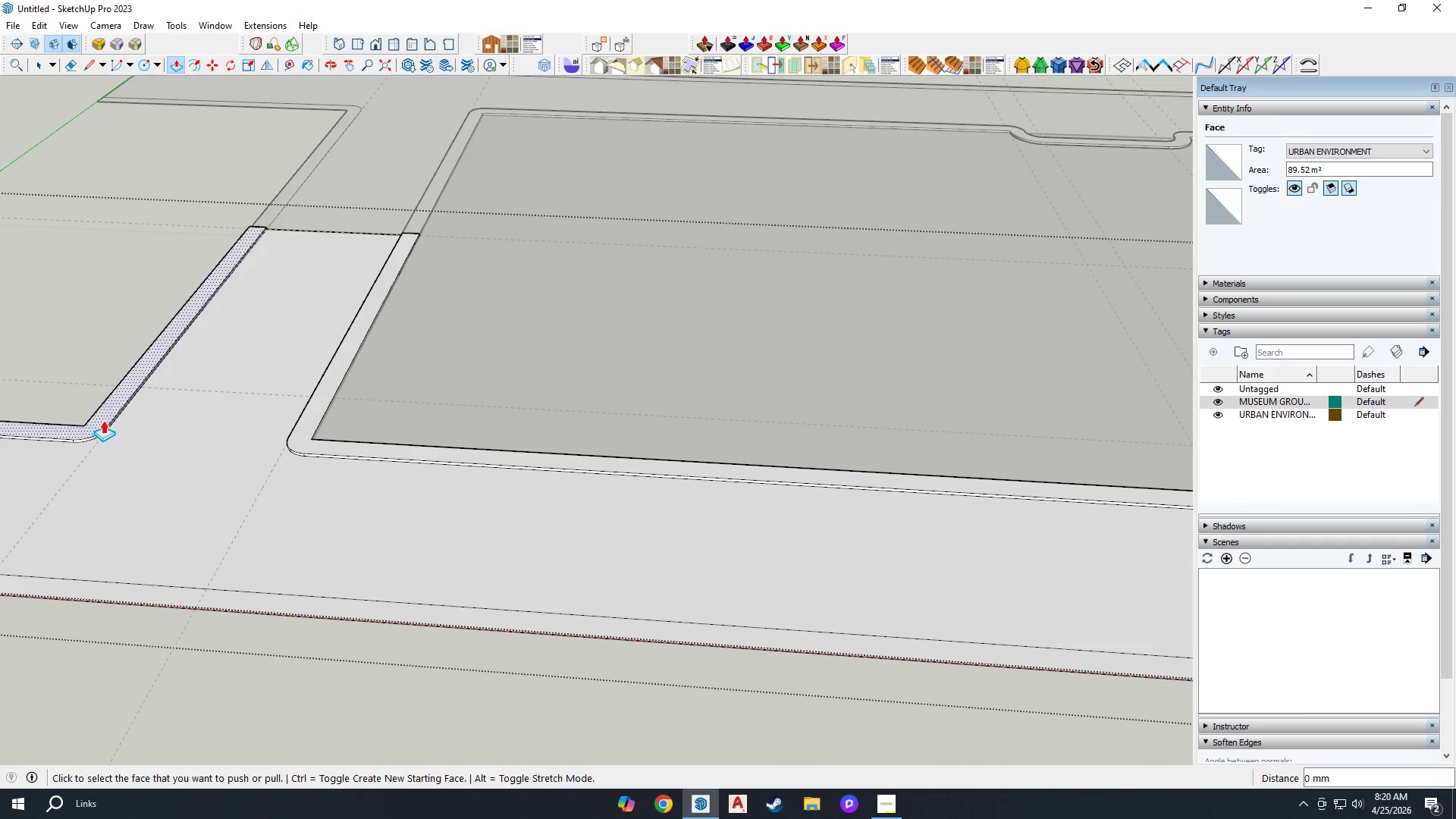 
left_click([878, 548])
 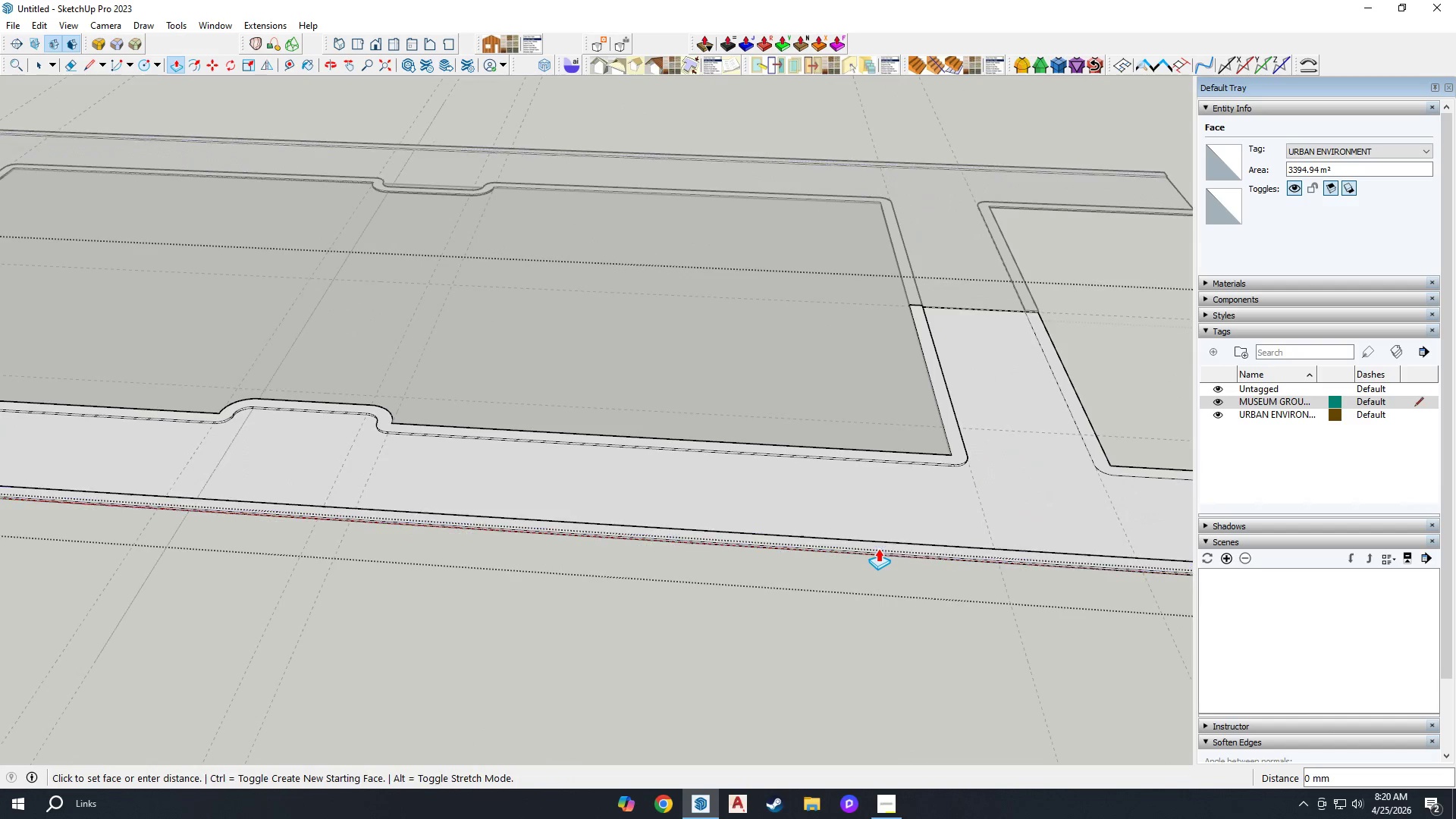 
scroll: coordinate [890, 532], scroll_direction: down, amount: 6.0
 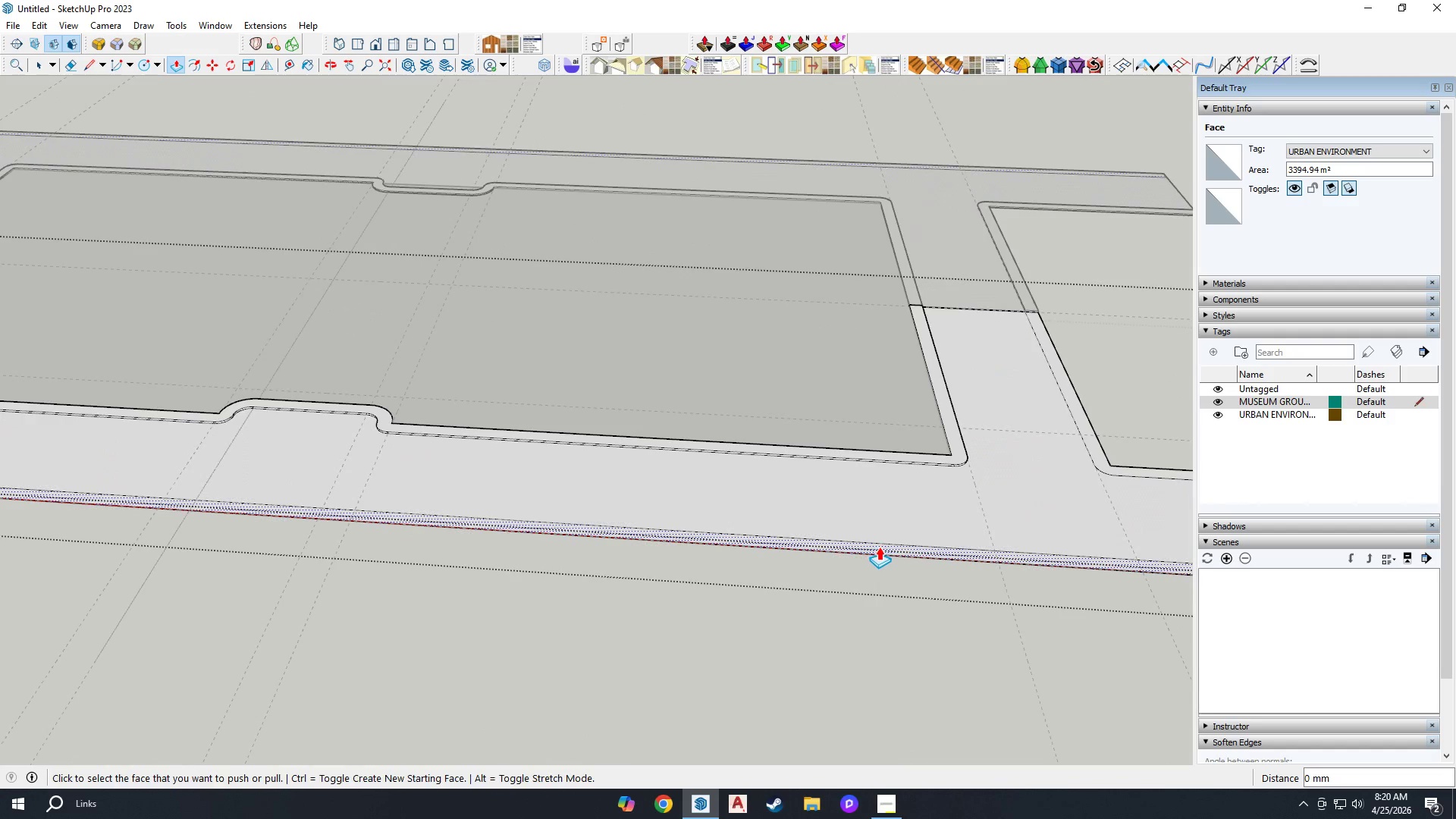 
double_click([878, 548])
 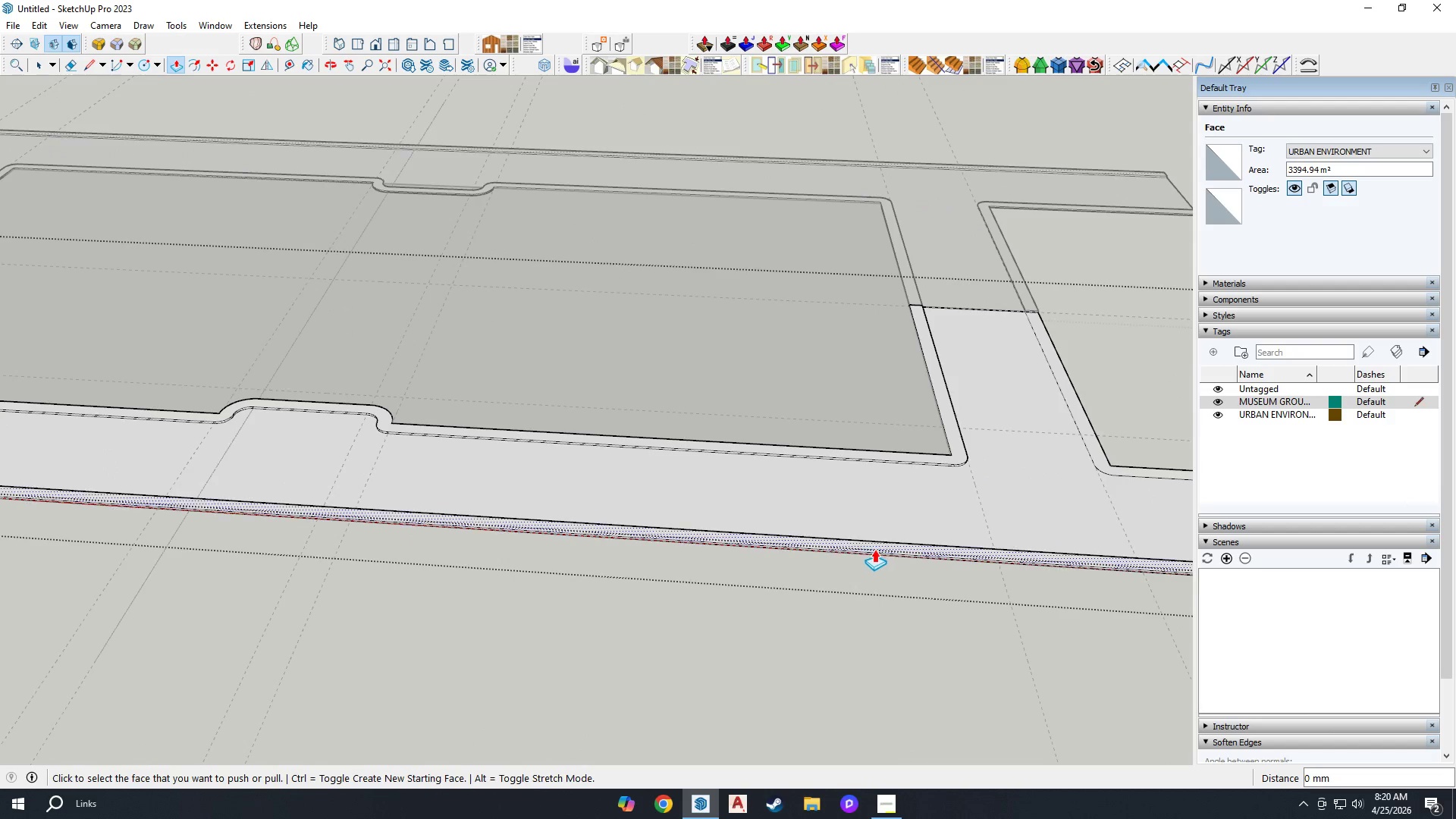 
scroll: coordinate [920, 449], scroll_direction: down, amount: 3.0
 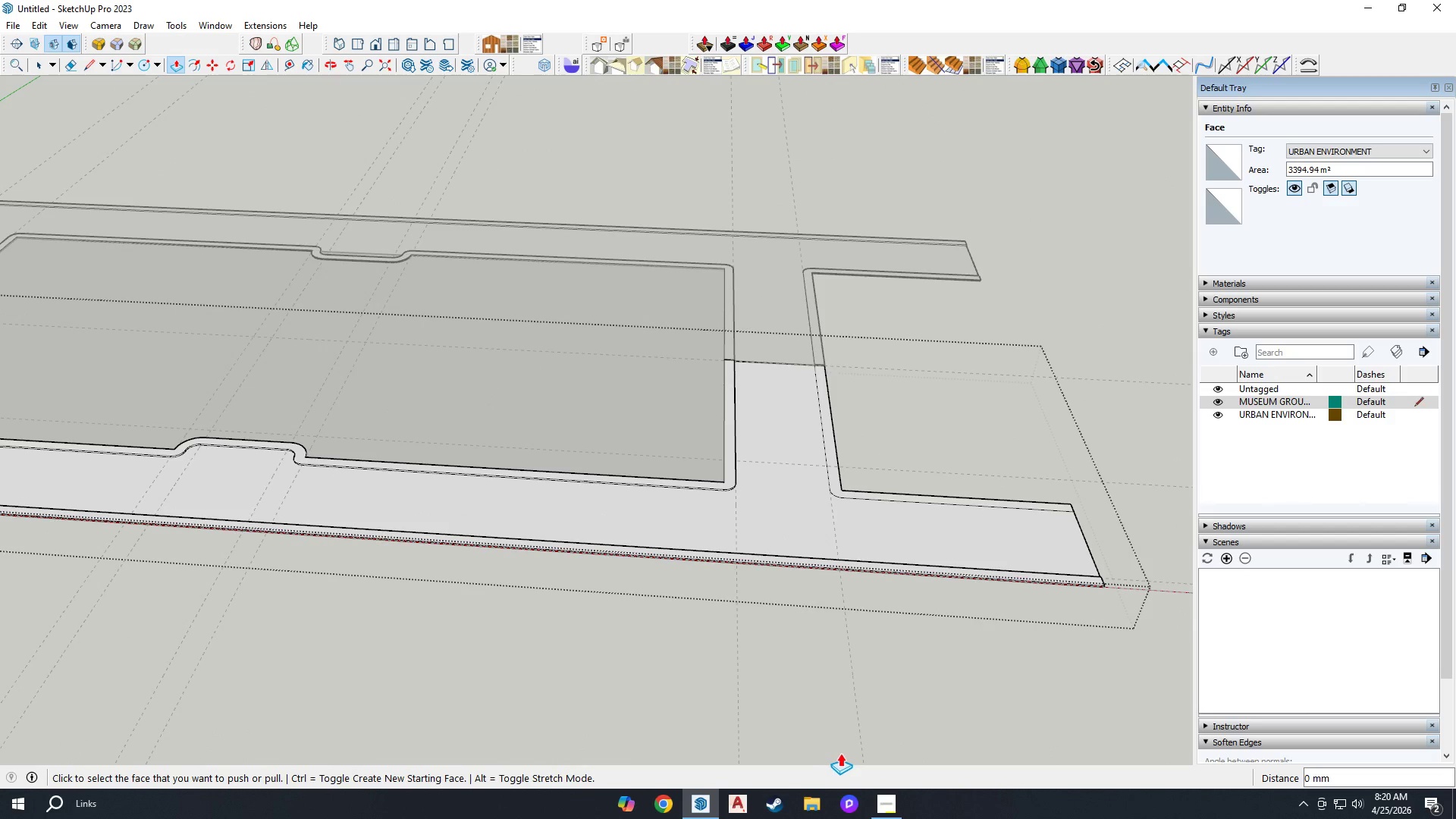 
key(Escape)